 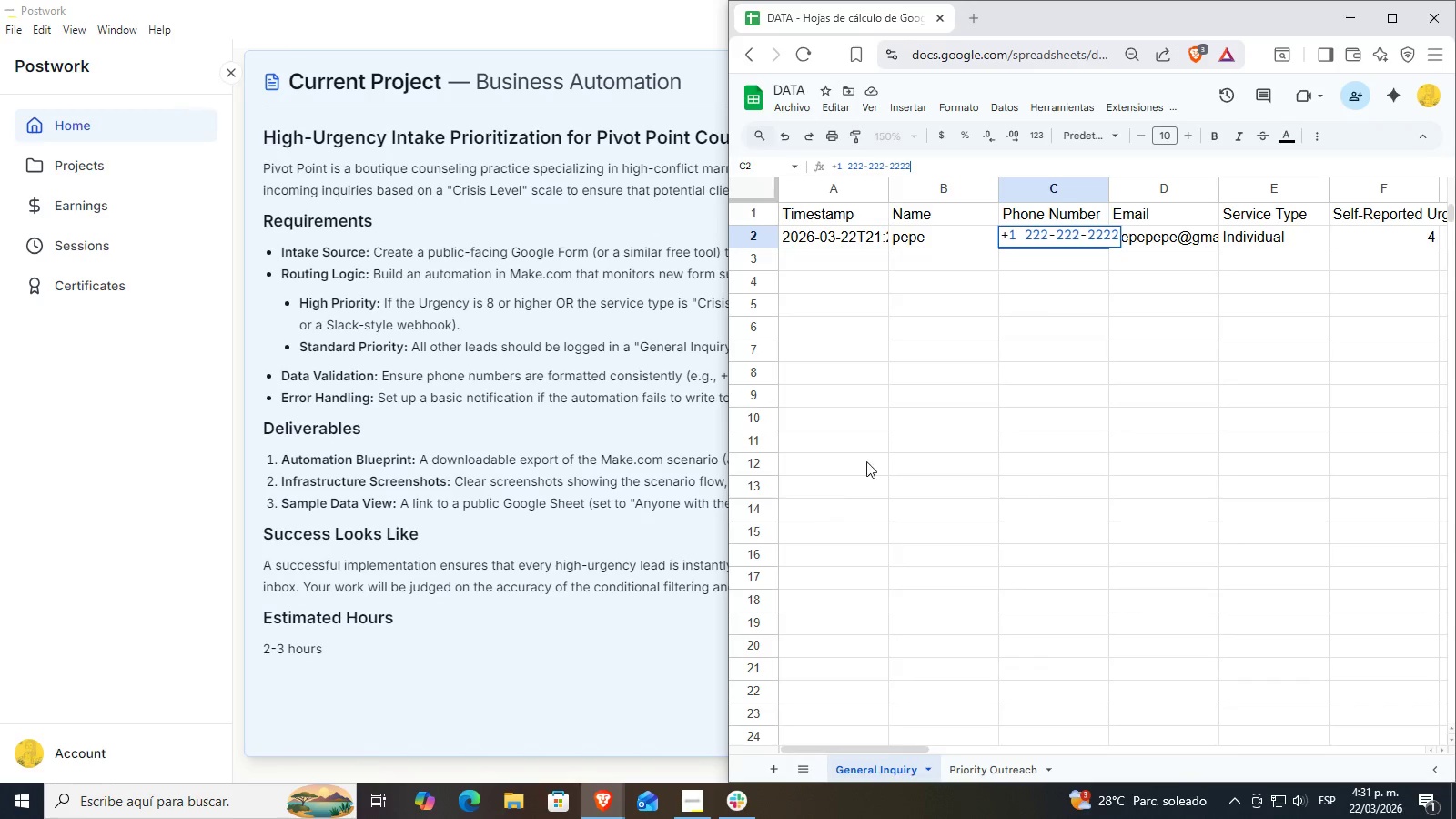 
left_click_drag(start_coordinate=[814, 245], to_coordinate=[1432, 241])
 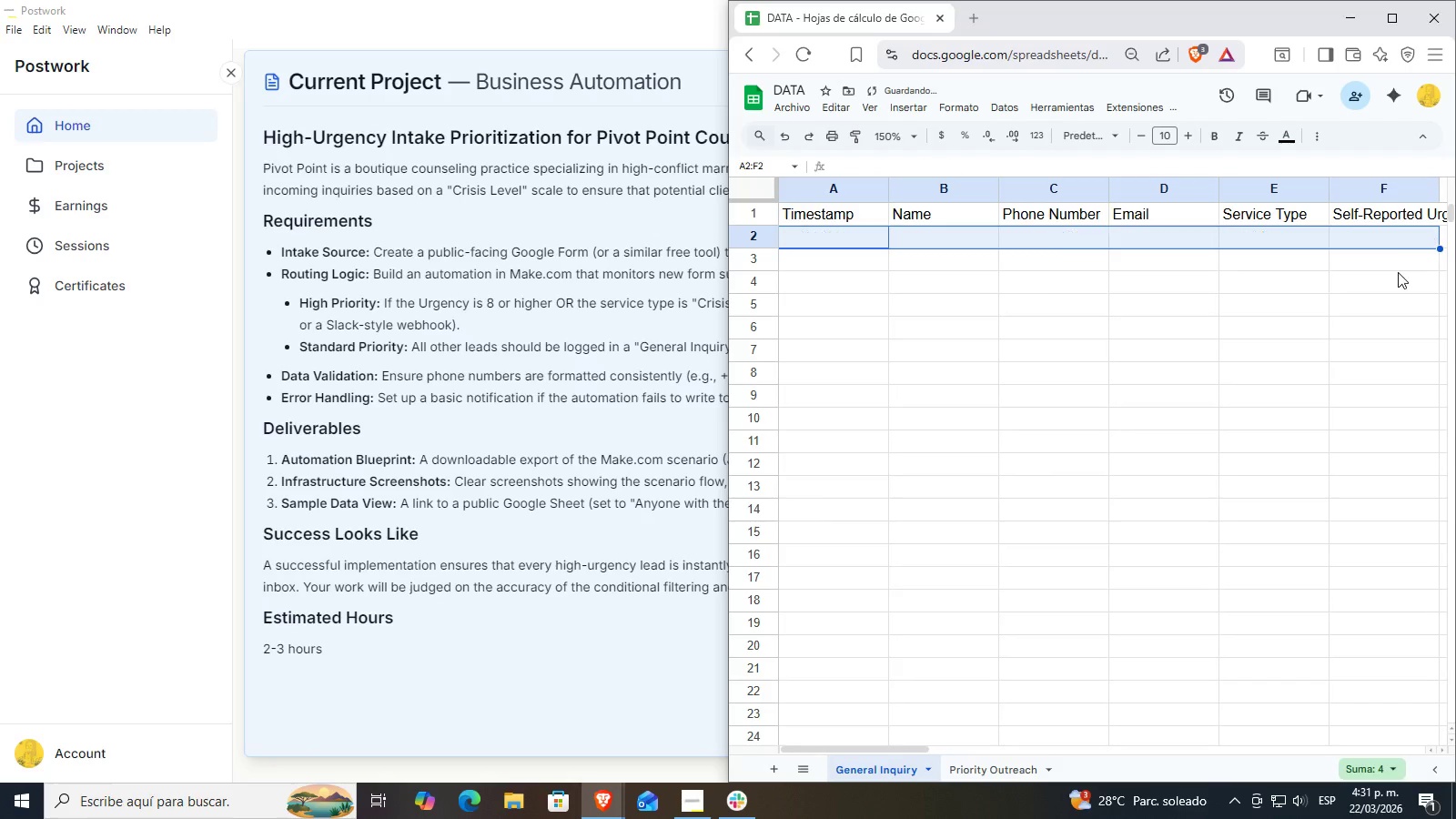 
key(Delete)
 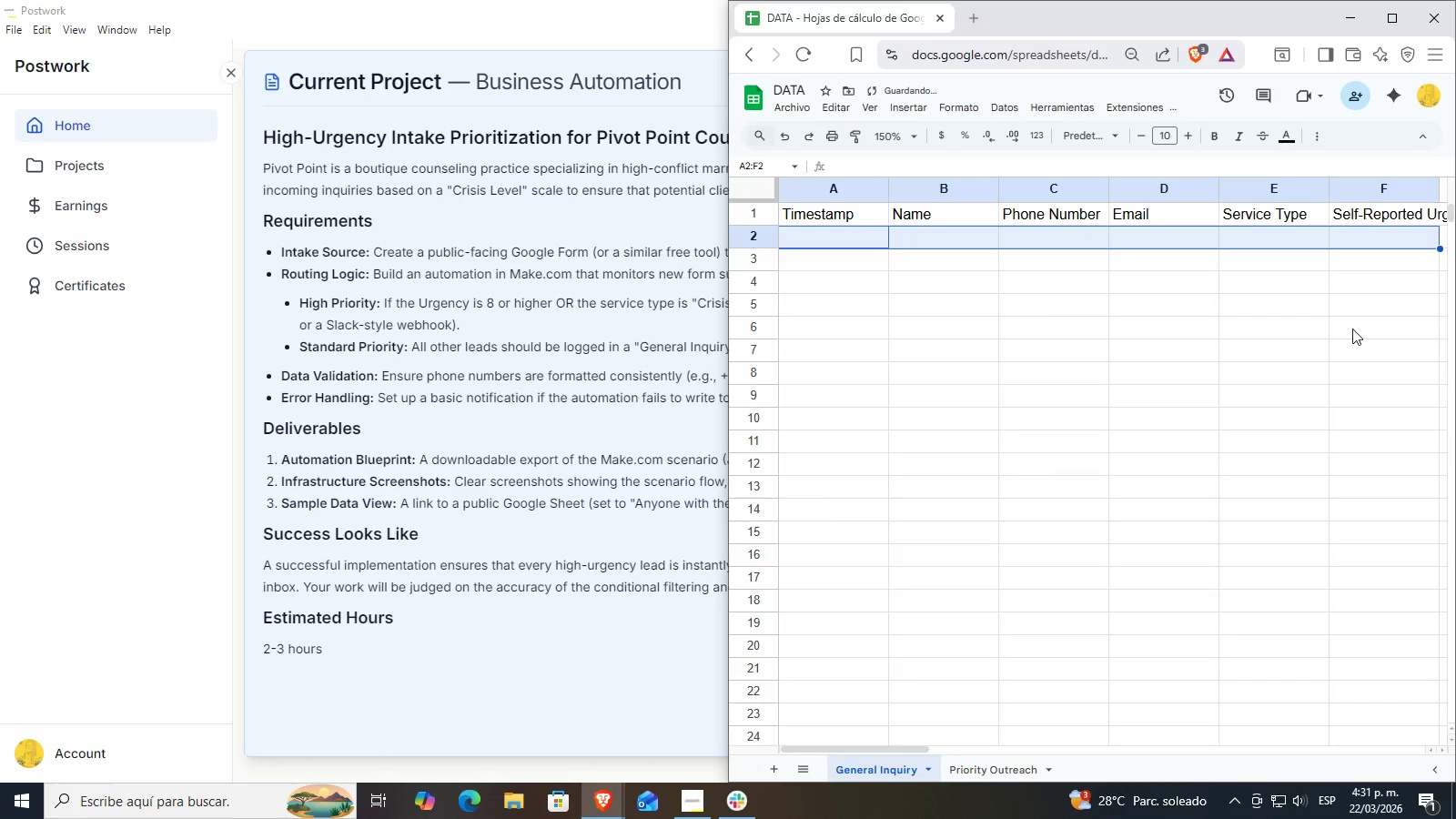 
left_click([1352, 329])
 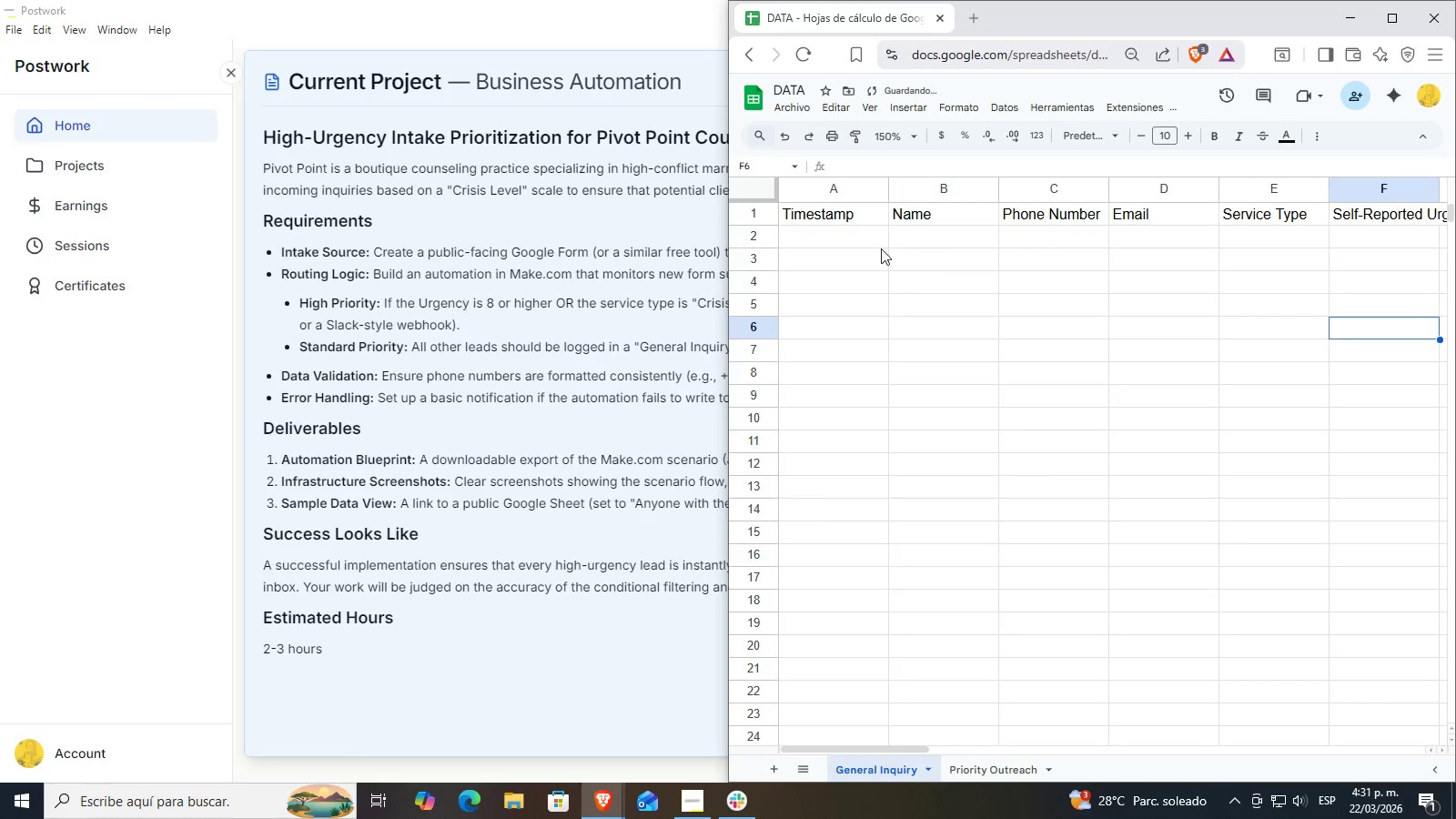 
left_click([821, 250])
 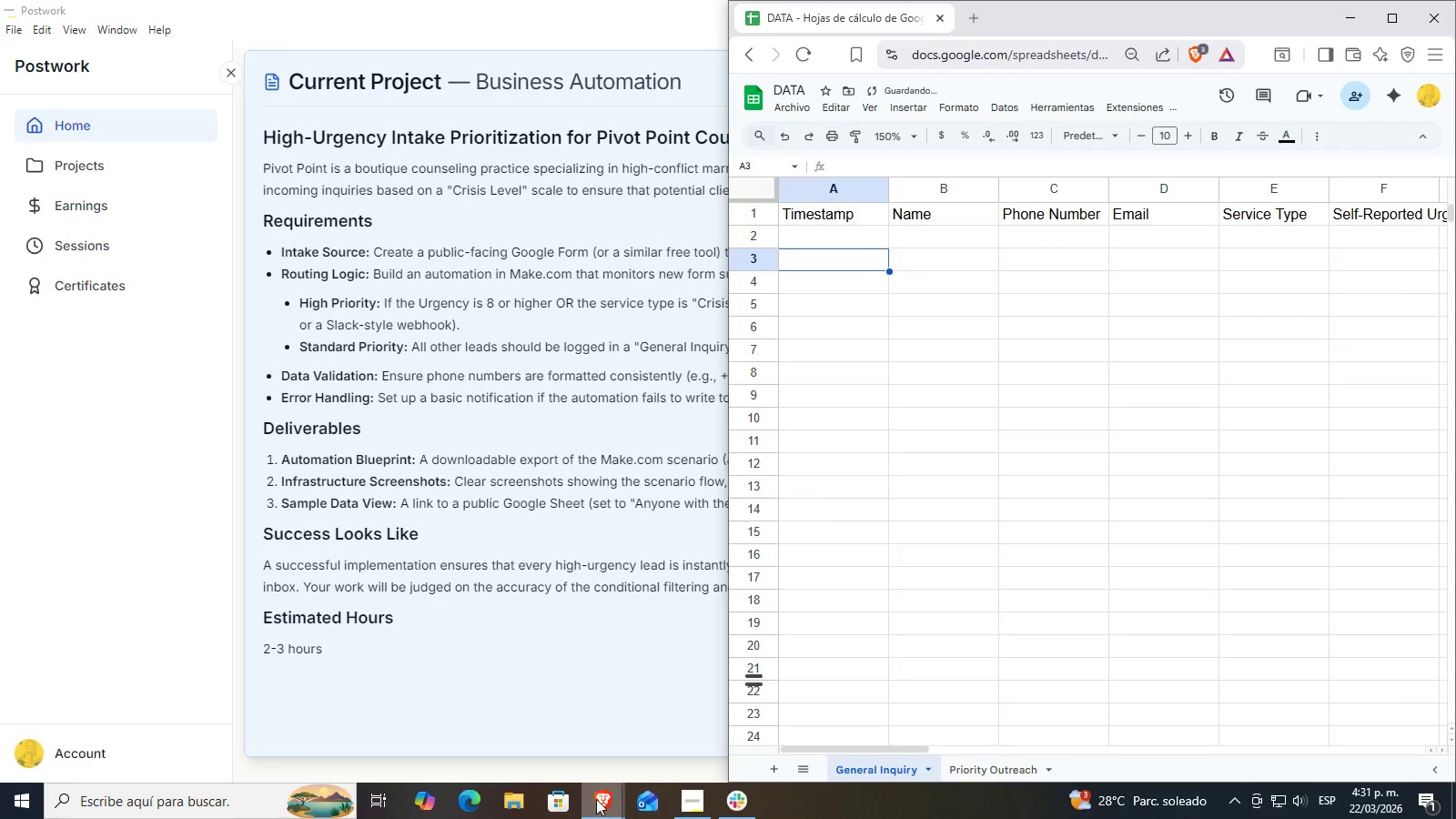 
left_click([596, 800])
 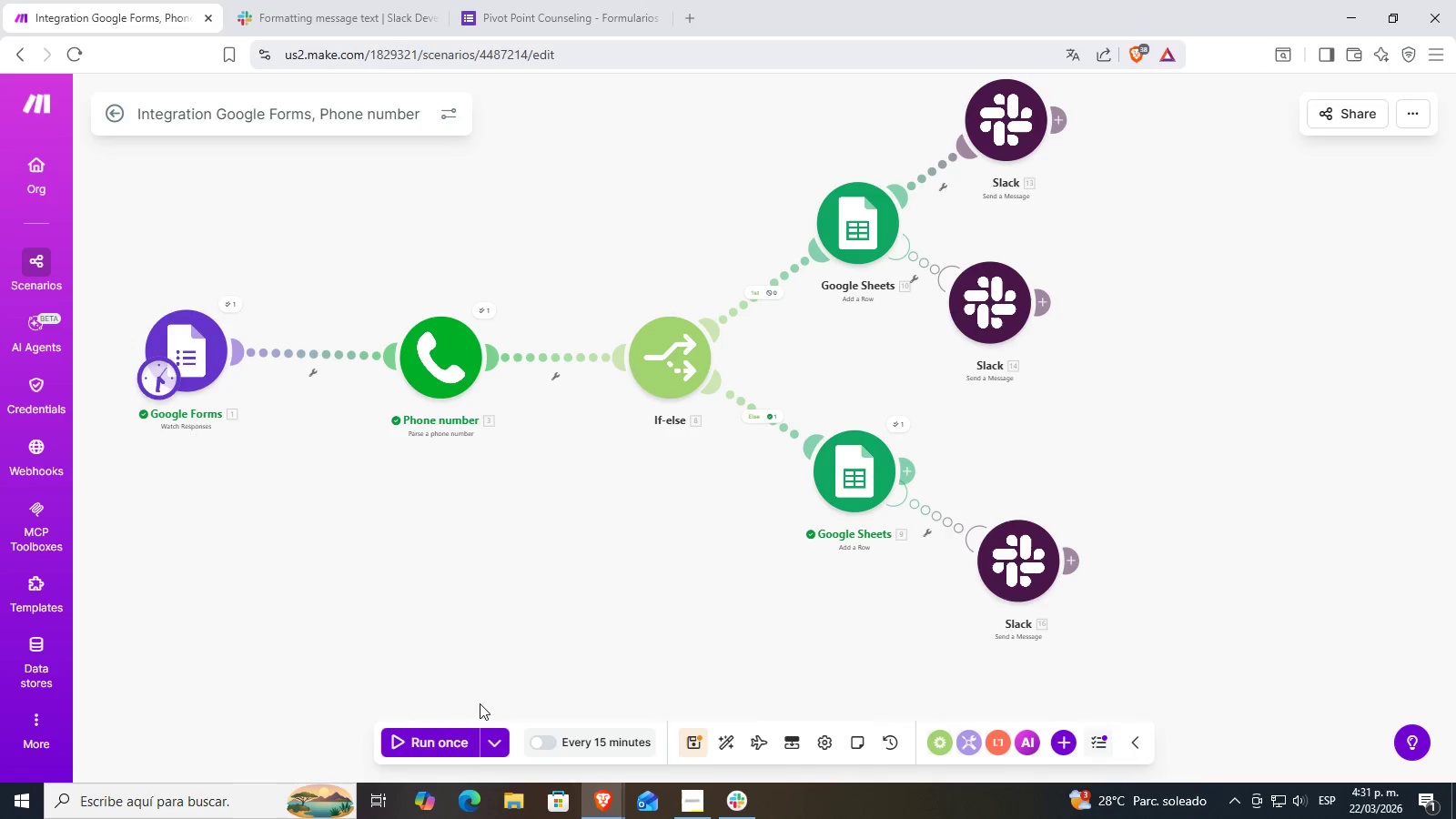 
left_click_drag(start_coordinate=[473, 743], to_coordinate=[496, 735])
 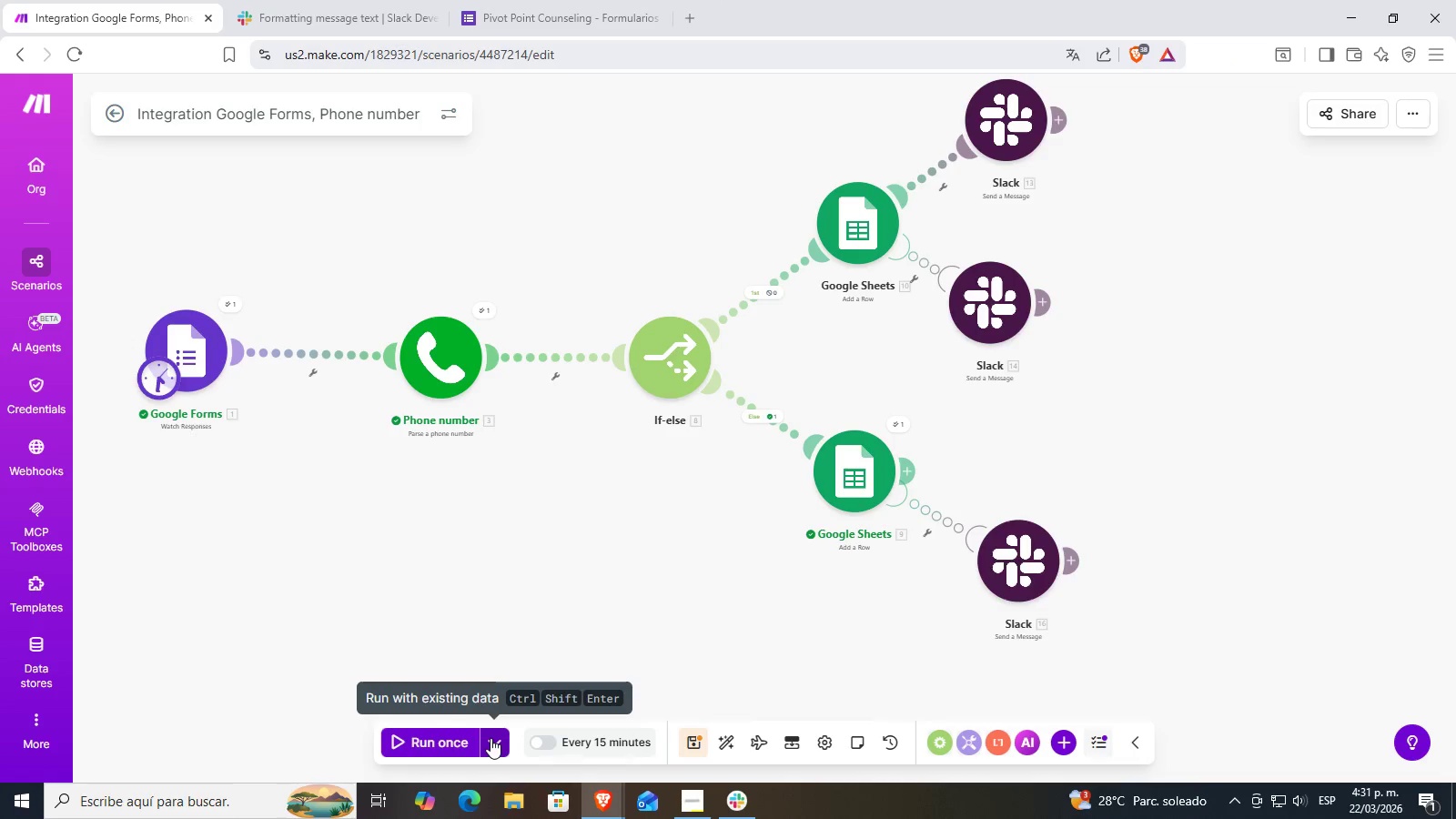 
left_click([490, 738])
 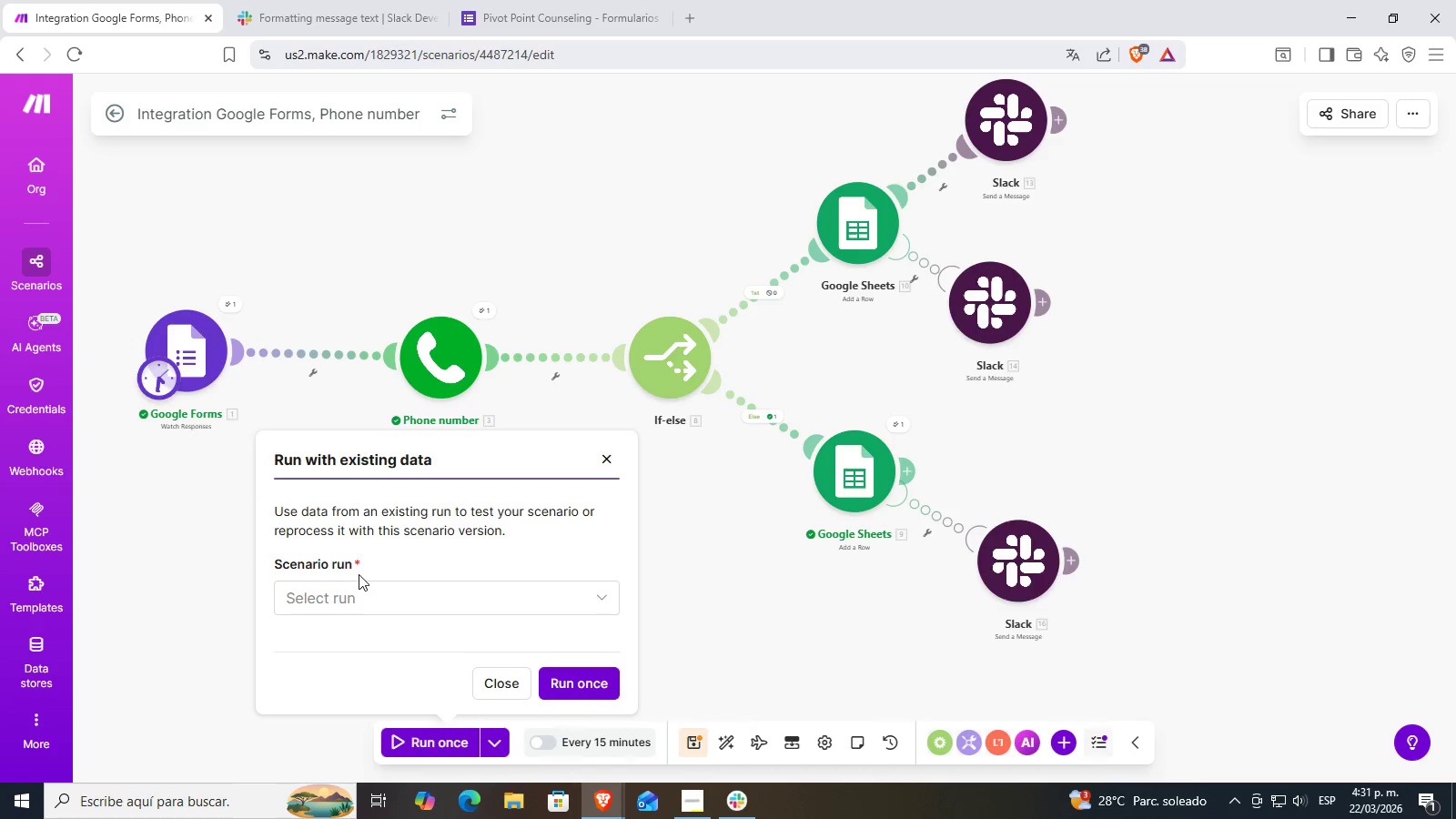 
left_click([357, 614])
 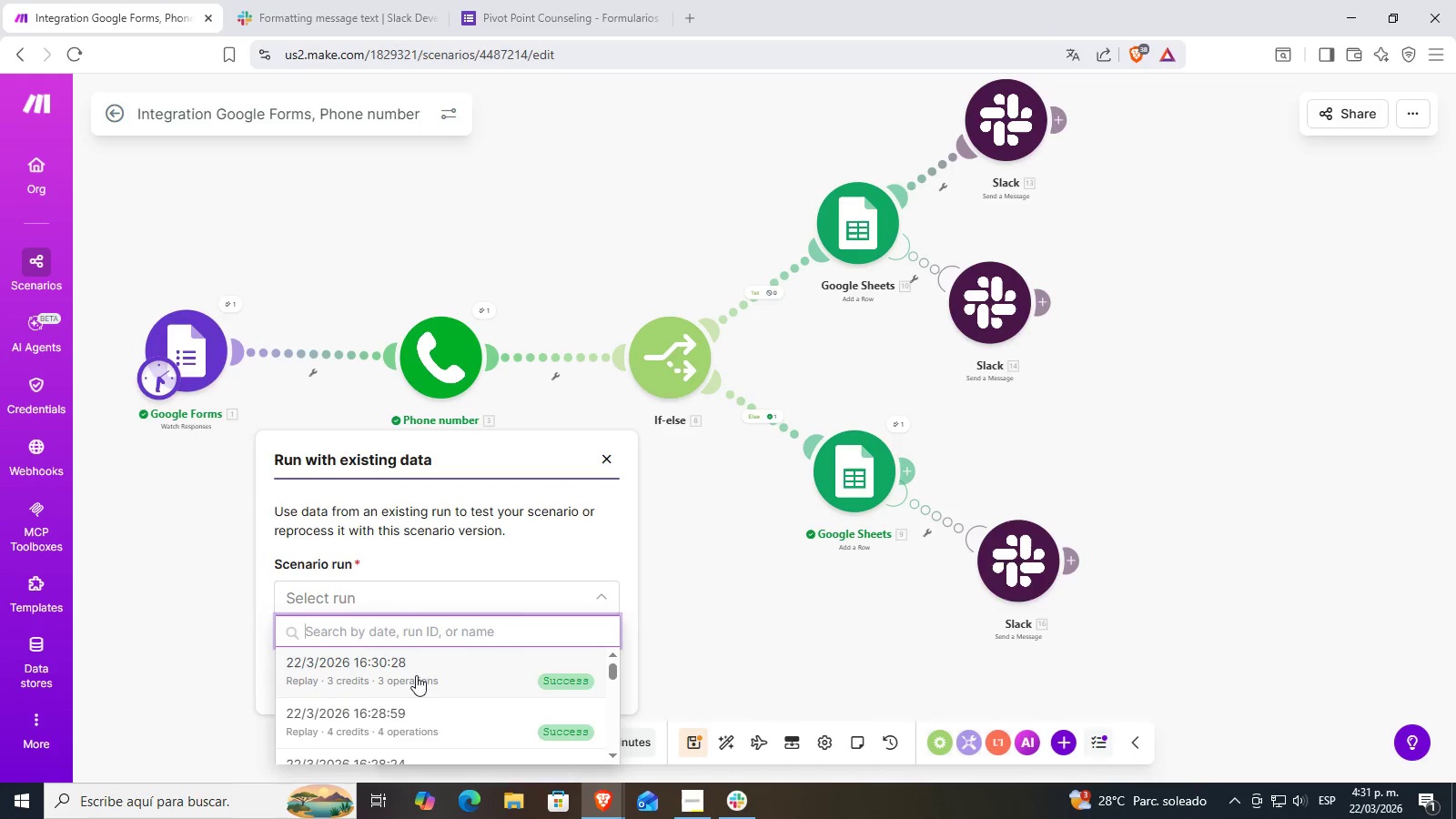 
left_click([416, 675])
 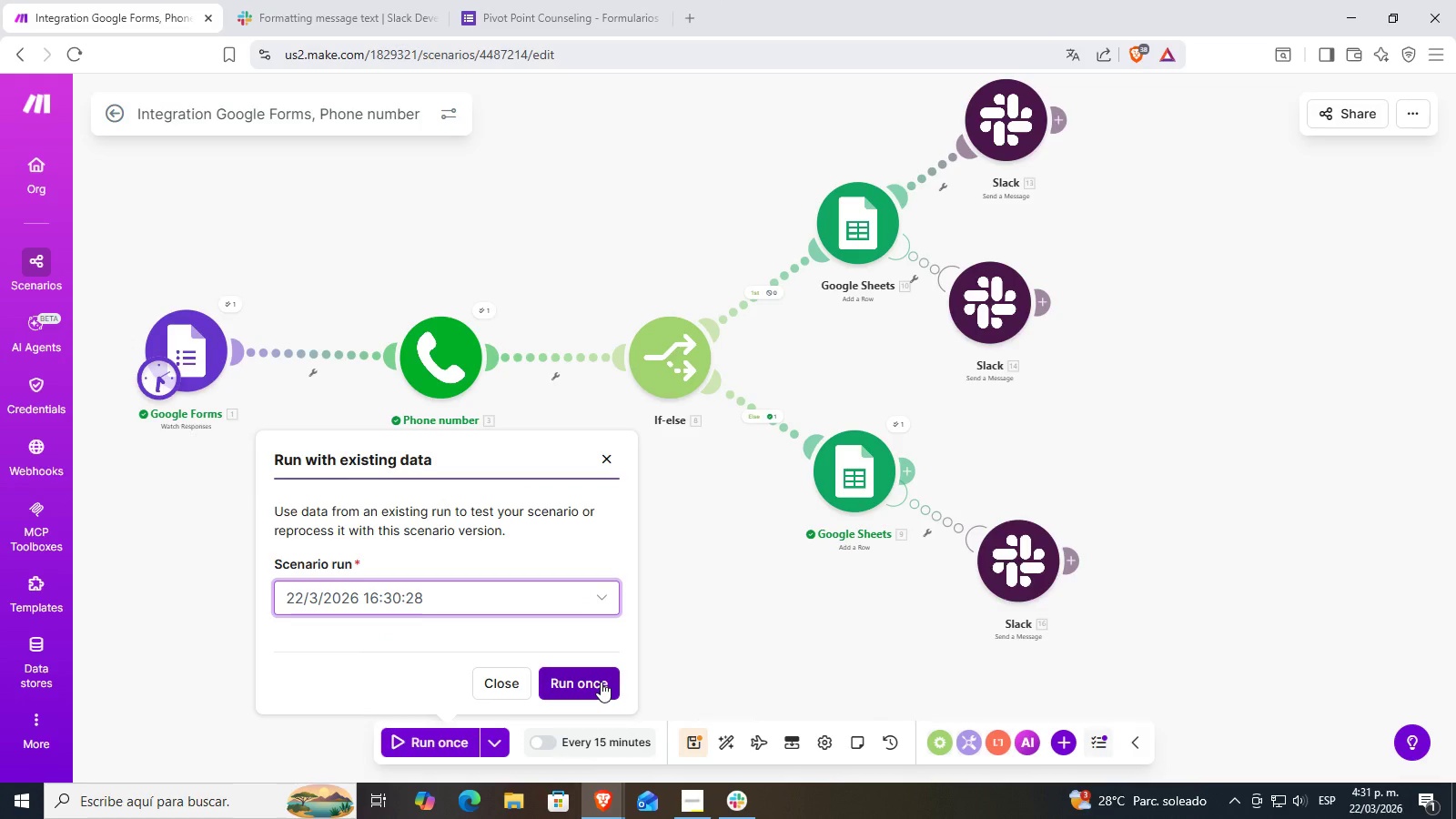 
left_click([601, 682])
 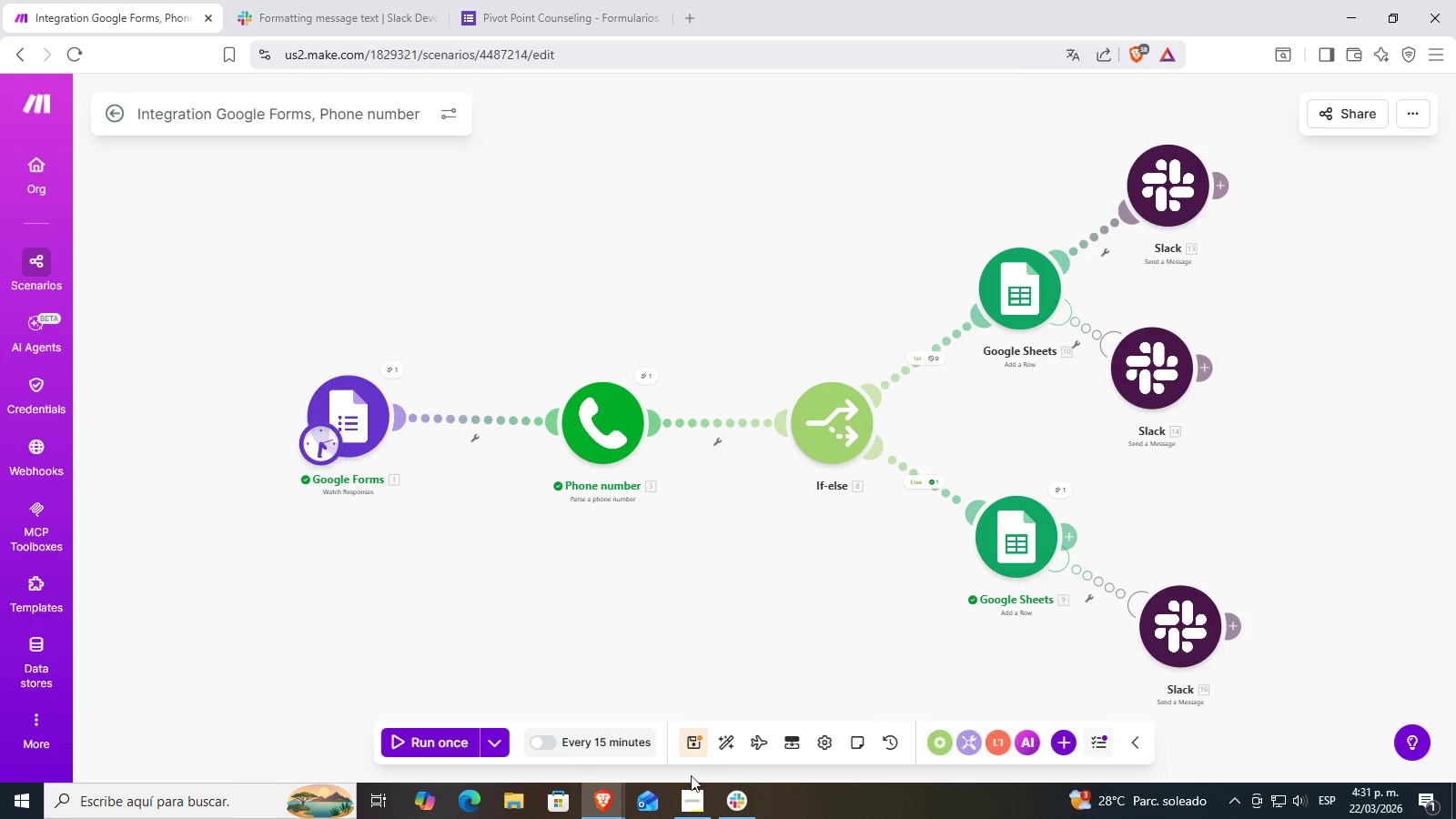 
left_click([619, 808])
 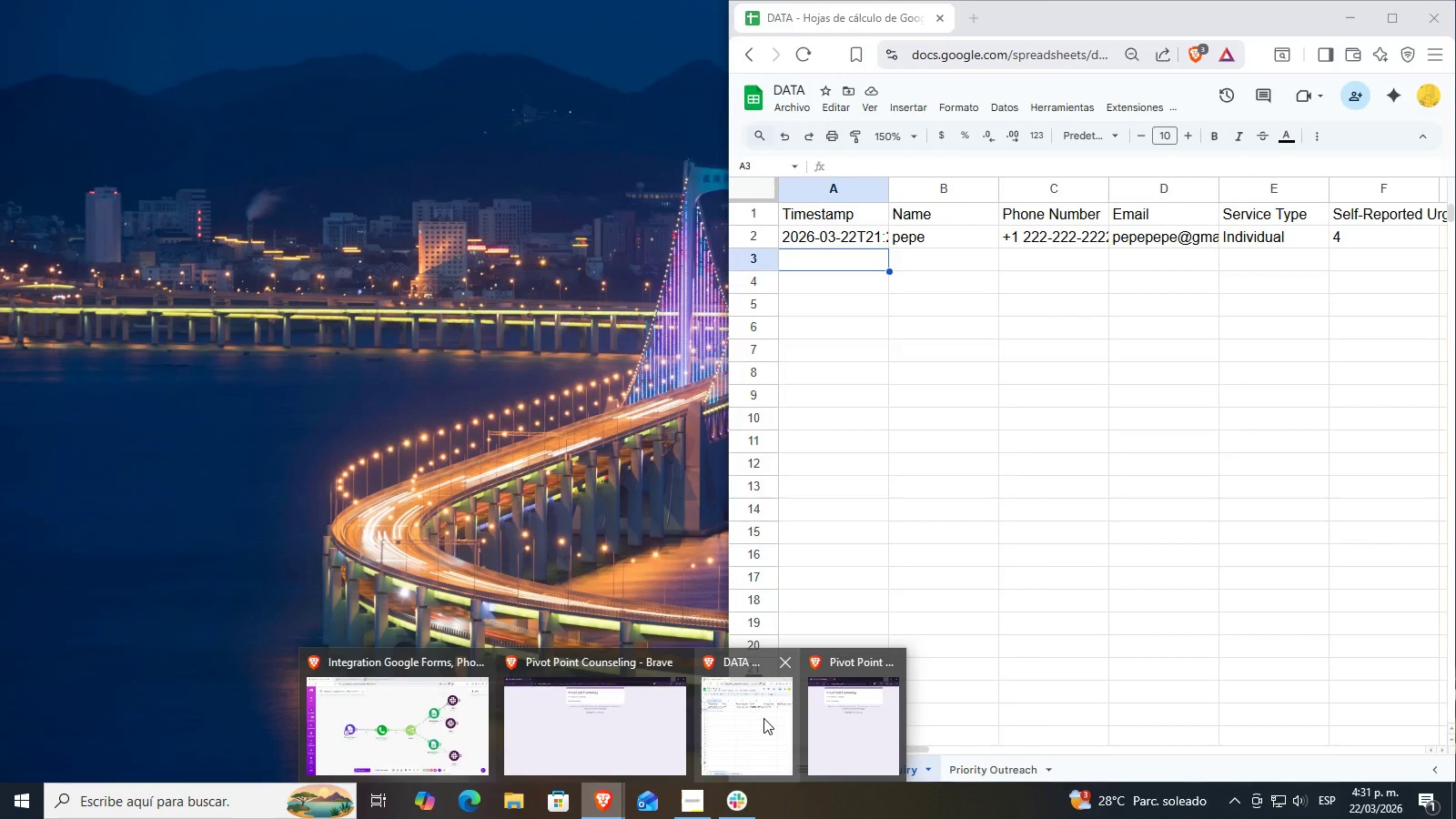 
left_click([763, 718])
 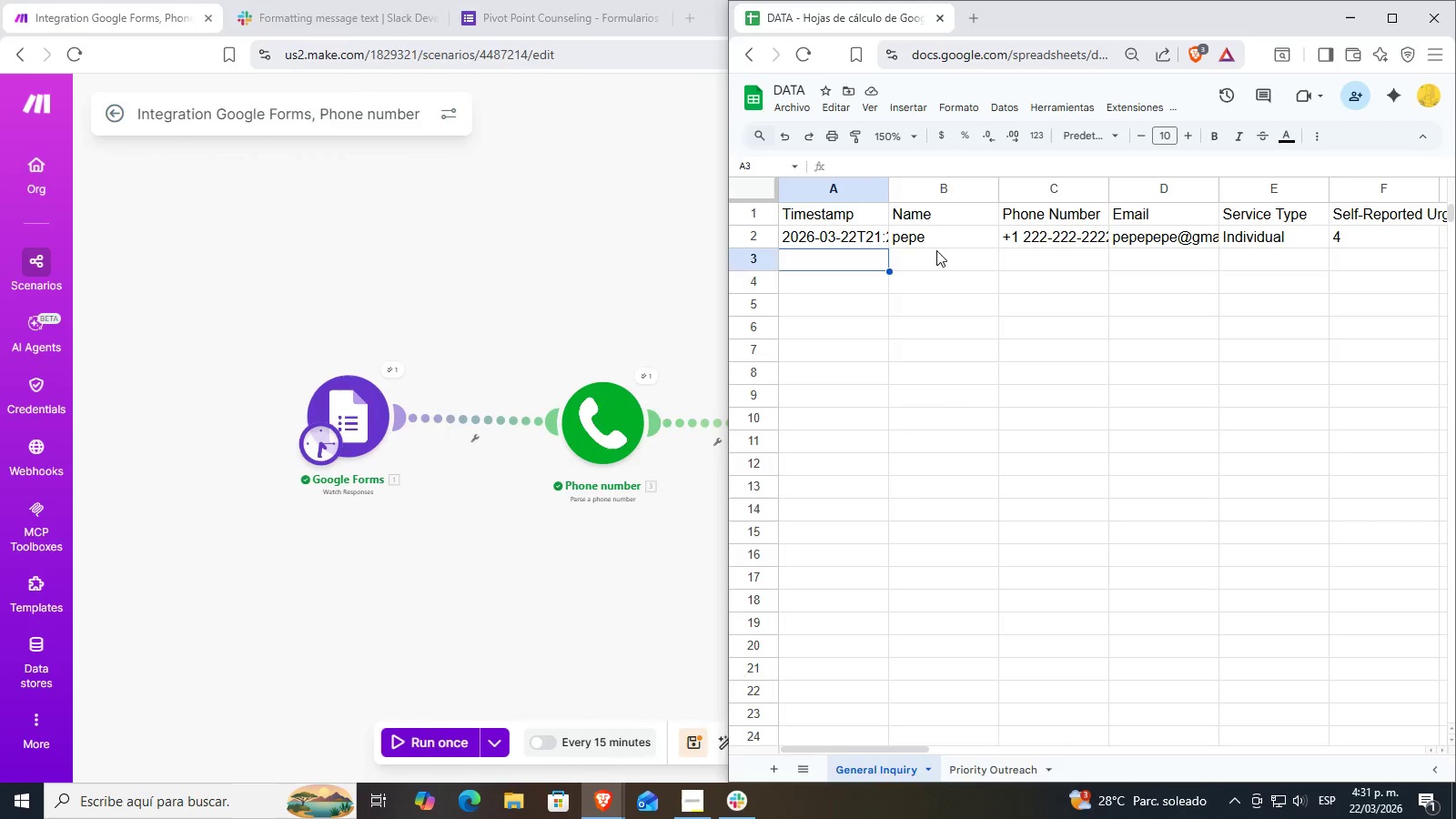 
left_click([931, 249])
 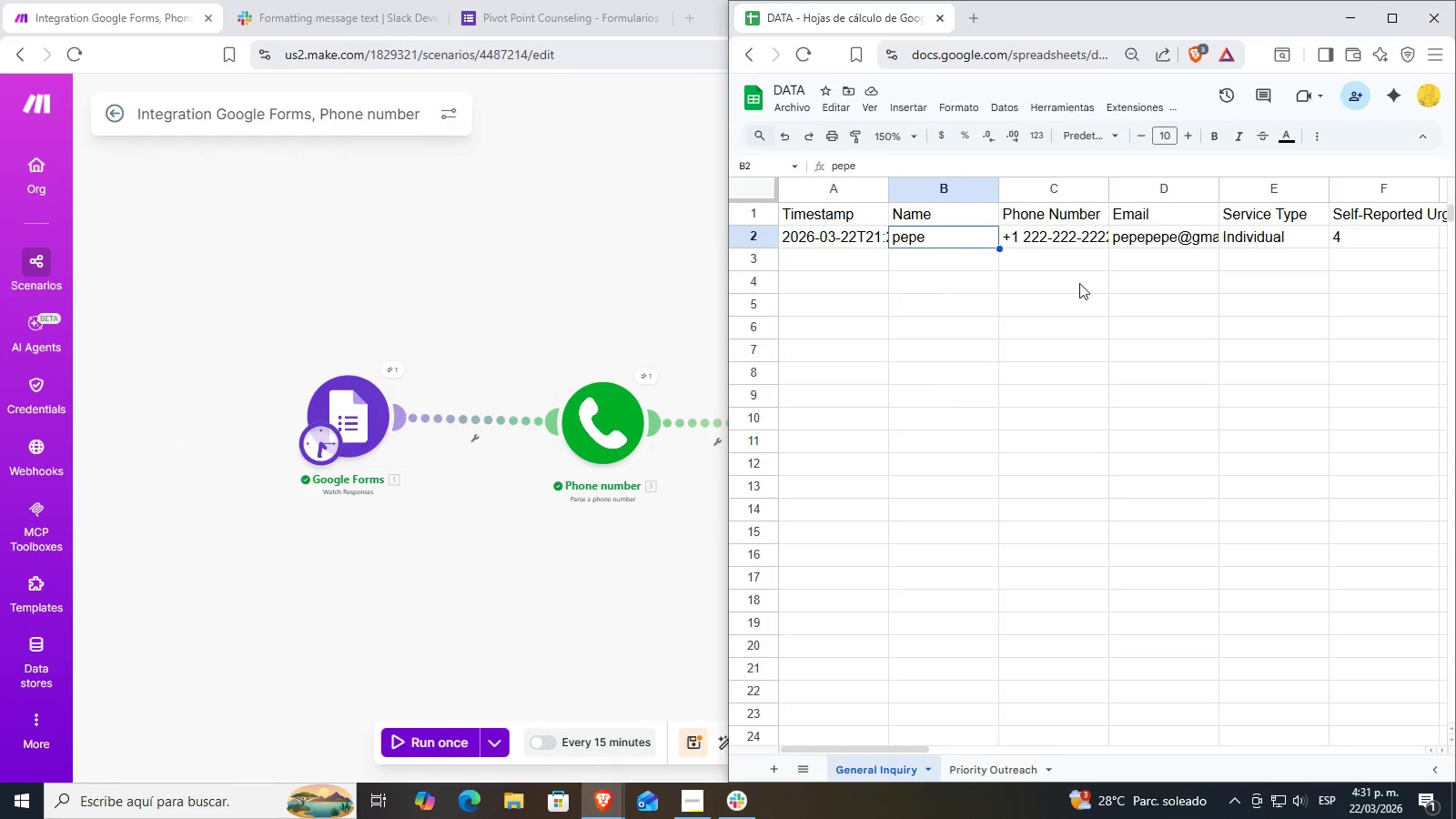 
key(ArrowRight)
 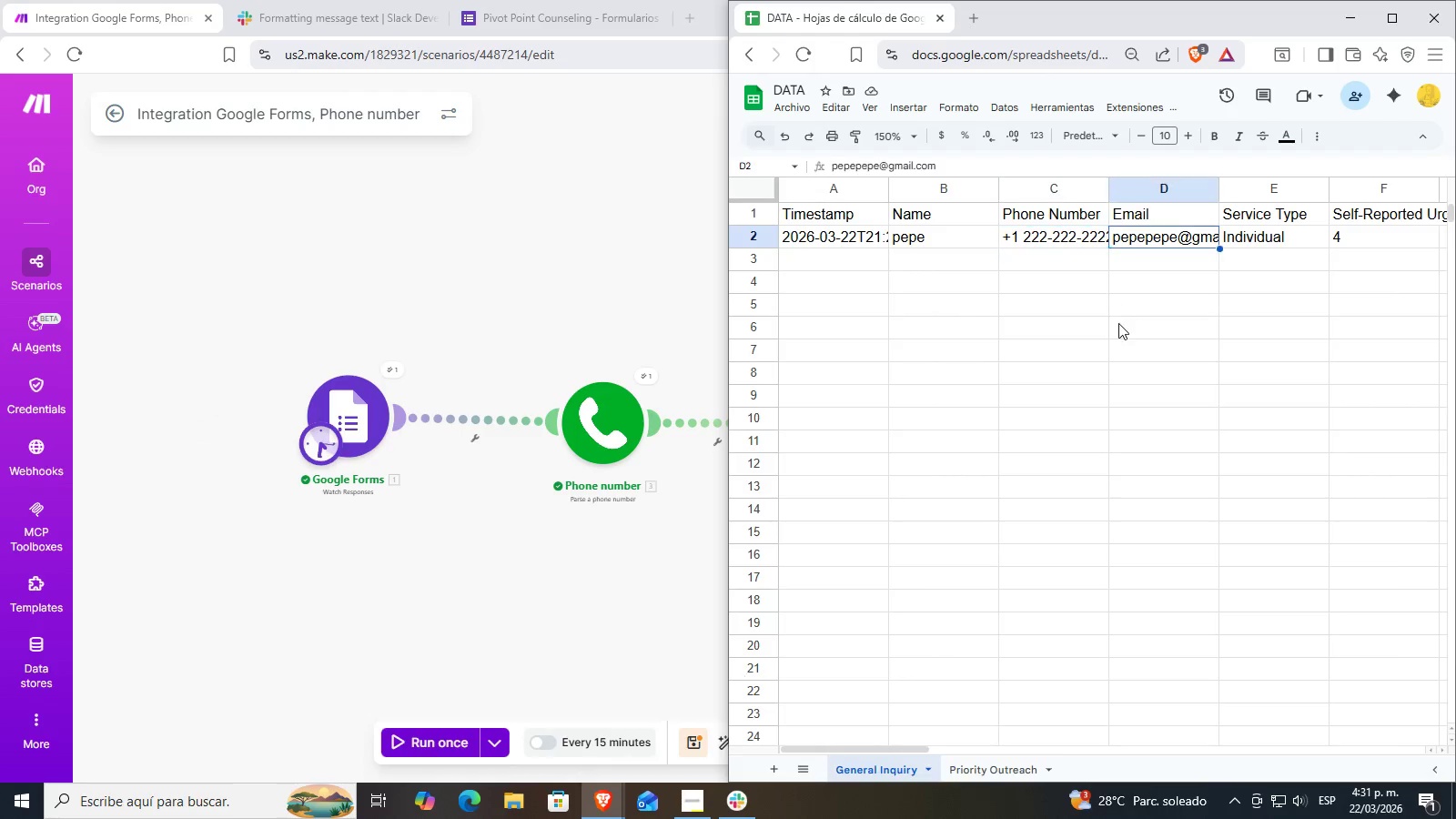 
key(ArrowRight)
 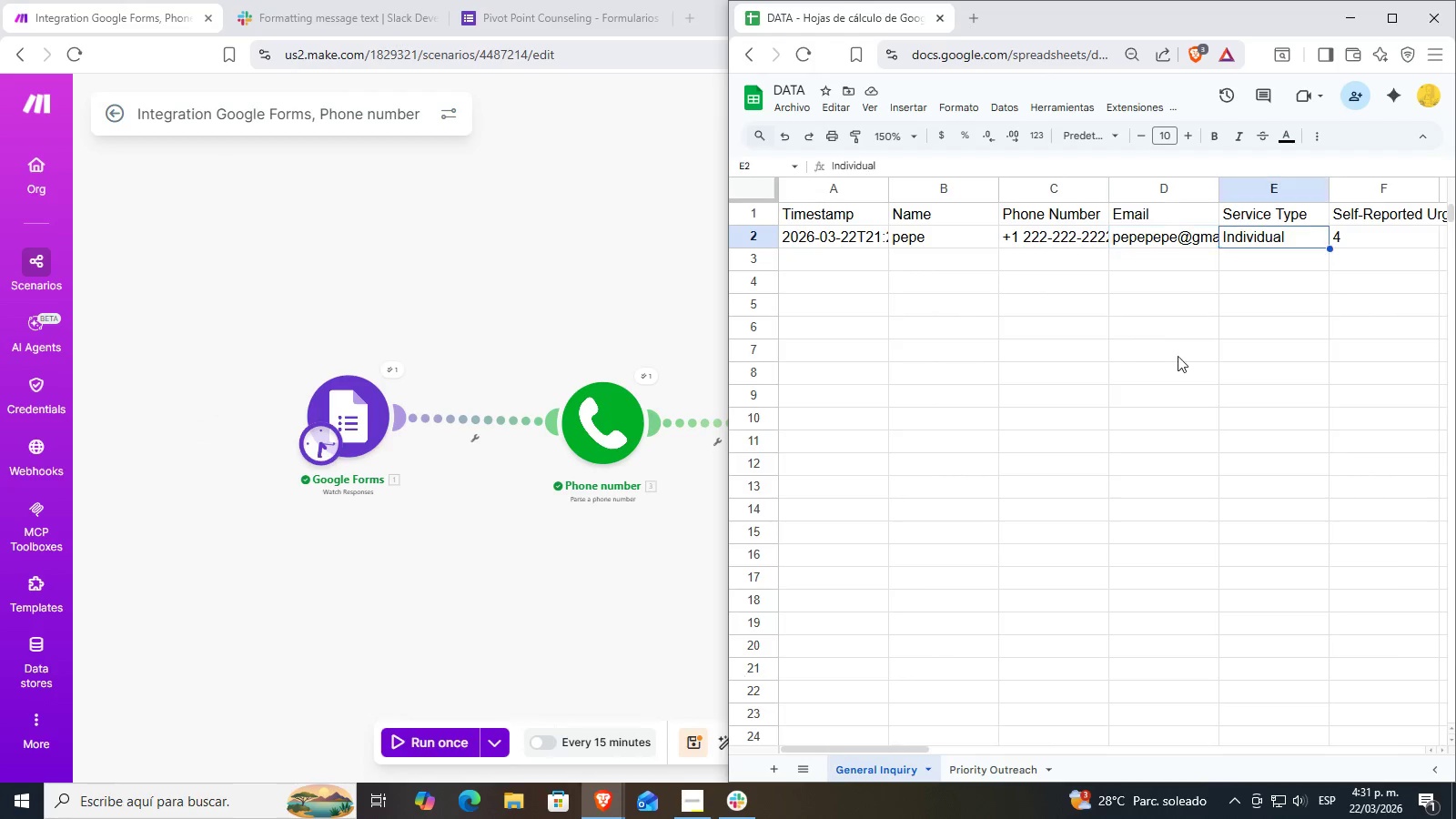 
key(ArrowRight)
 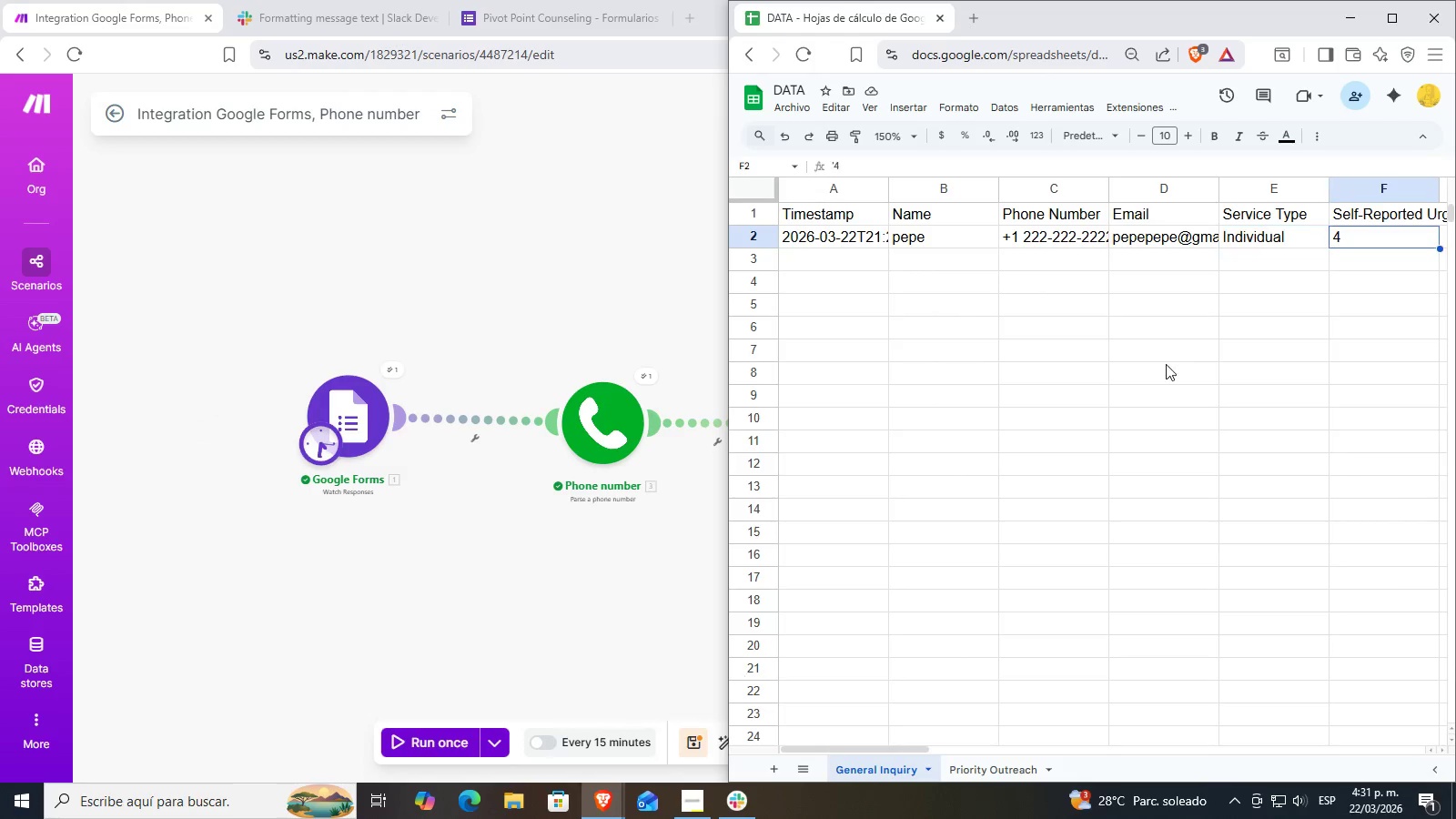 
key(ArrowRight)
 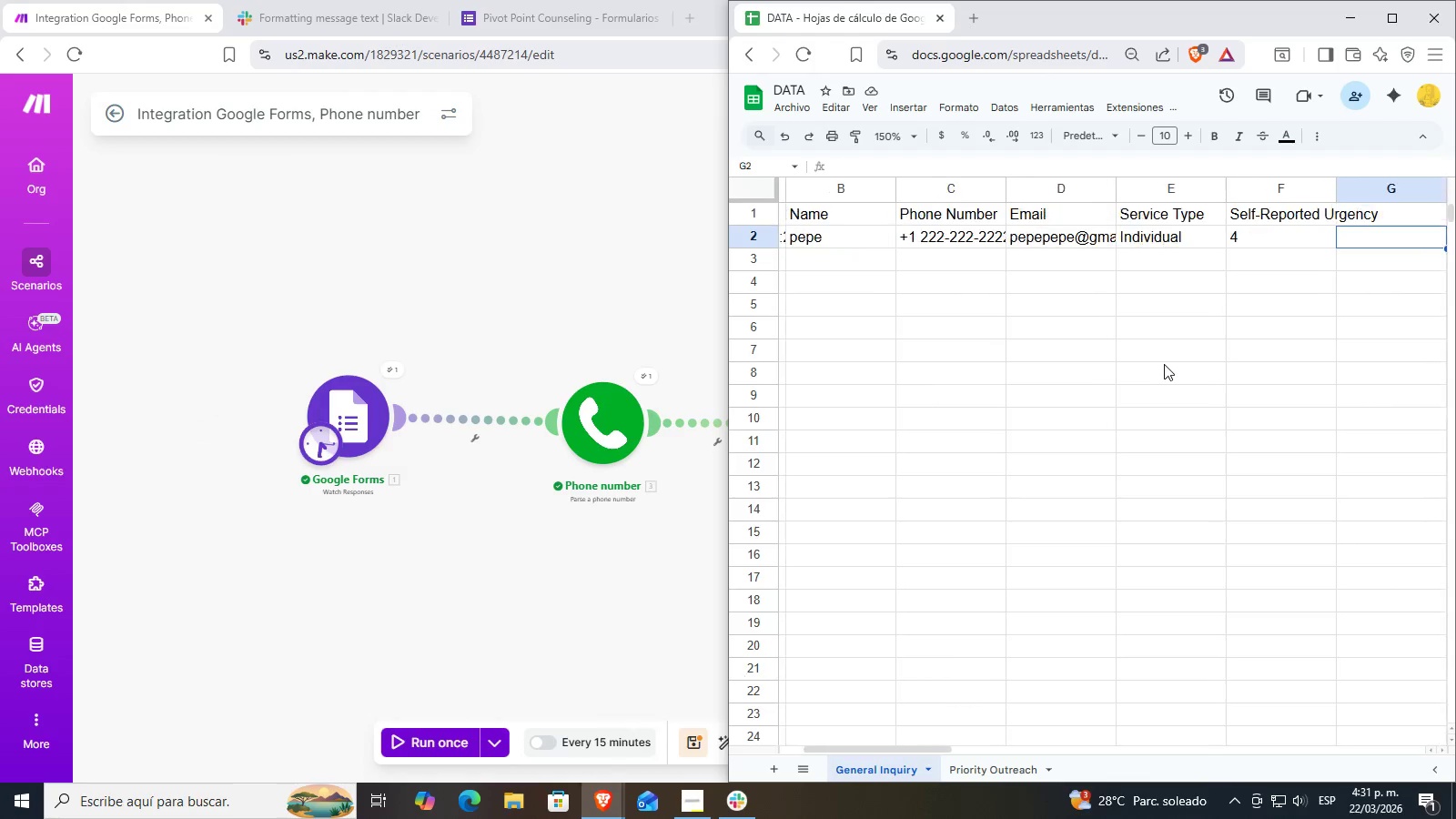 
key(ArrowRight)
 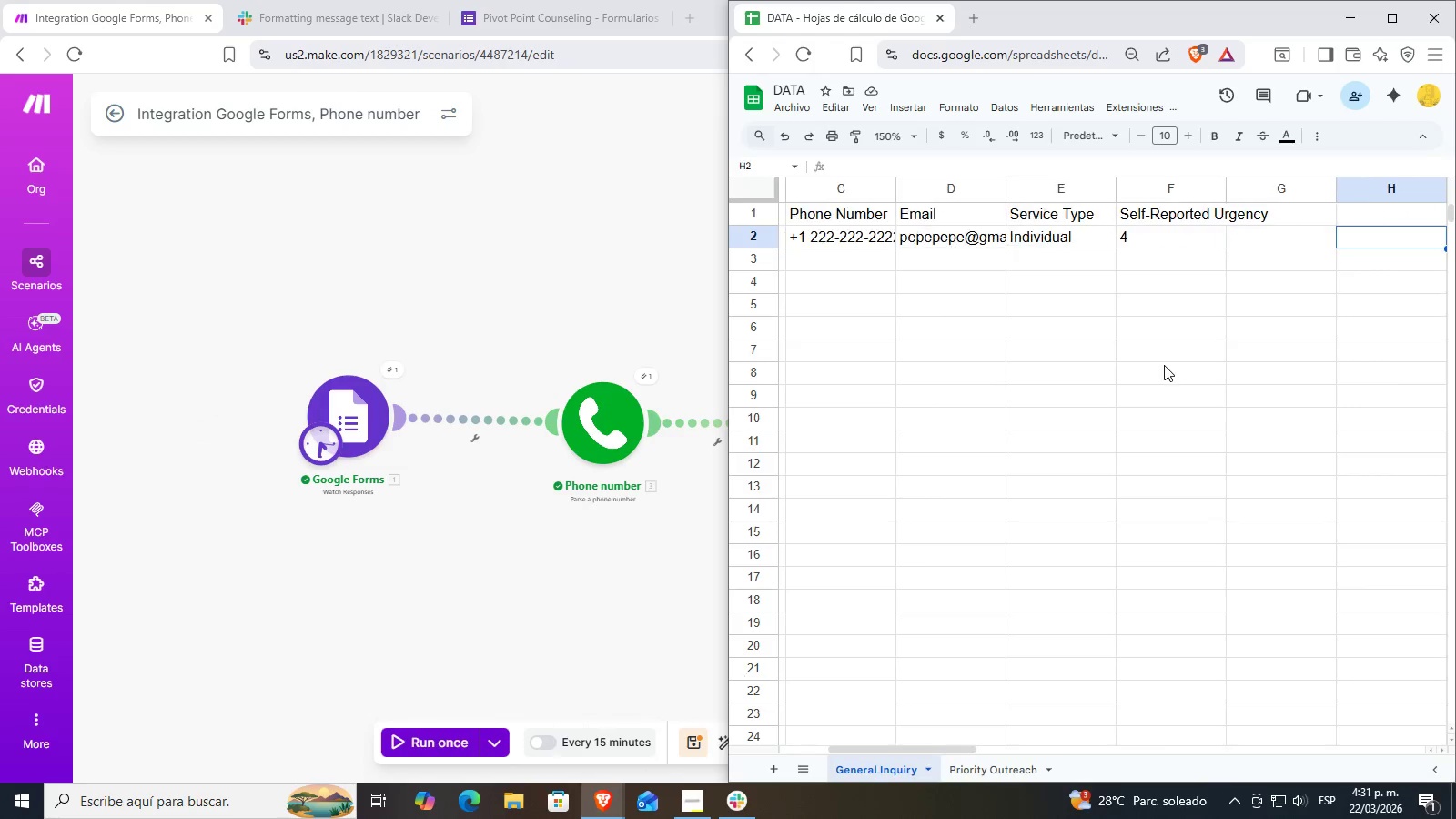 
key(ArrowRight)
 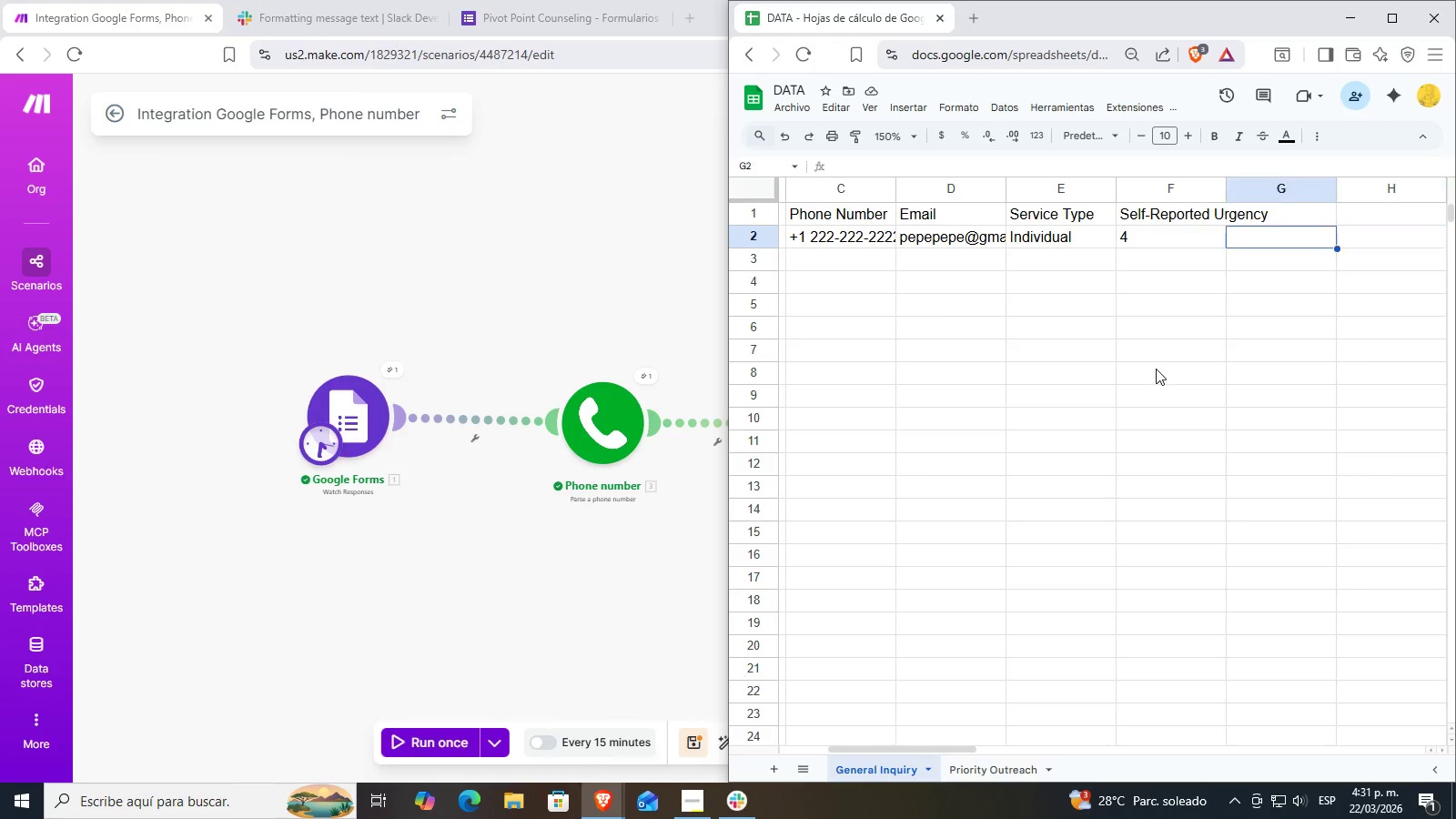 
hold_key(key=ArrowLeft, duration=0.94)
 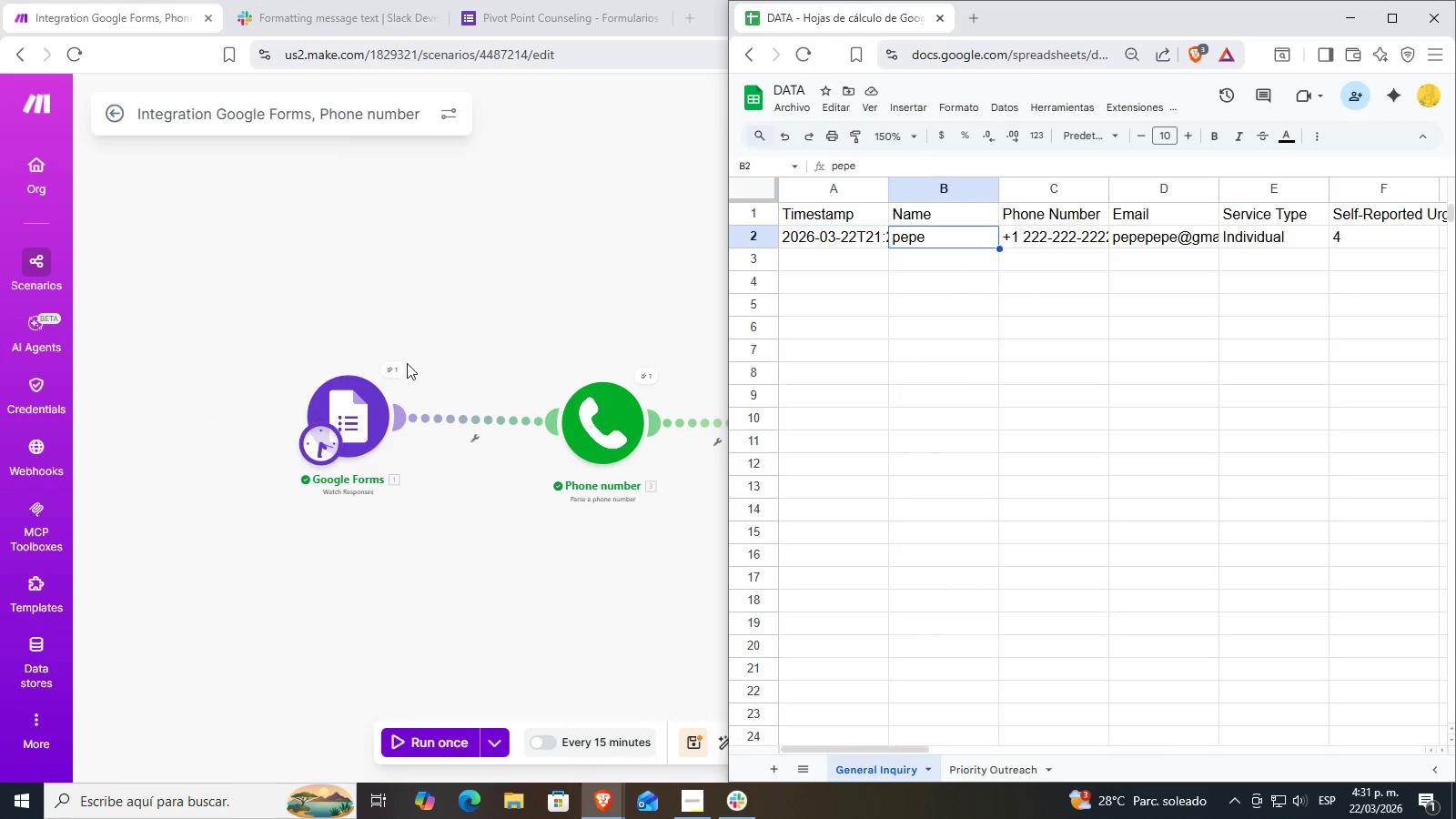 
key(ArrowRight)
 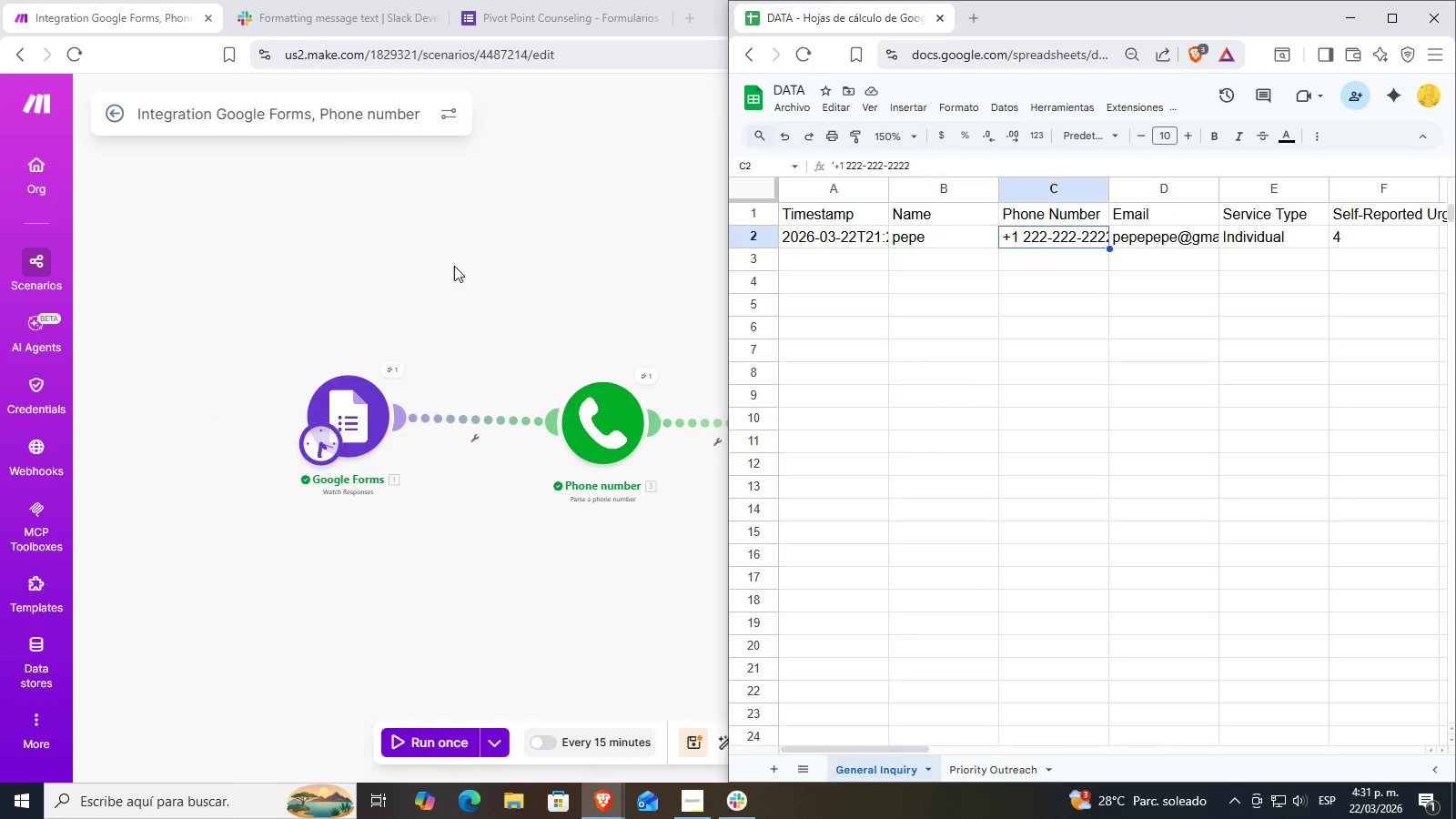 
key(ArrowRight)
 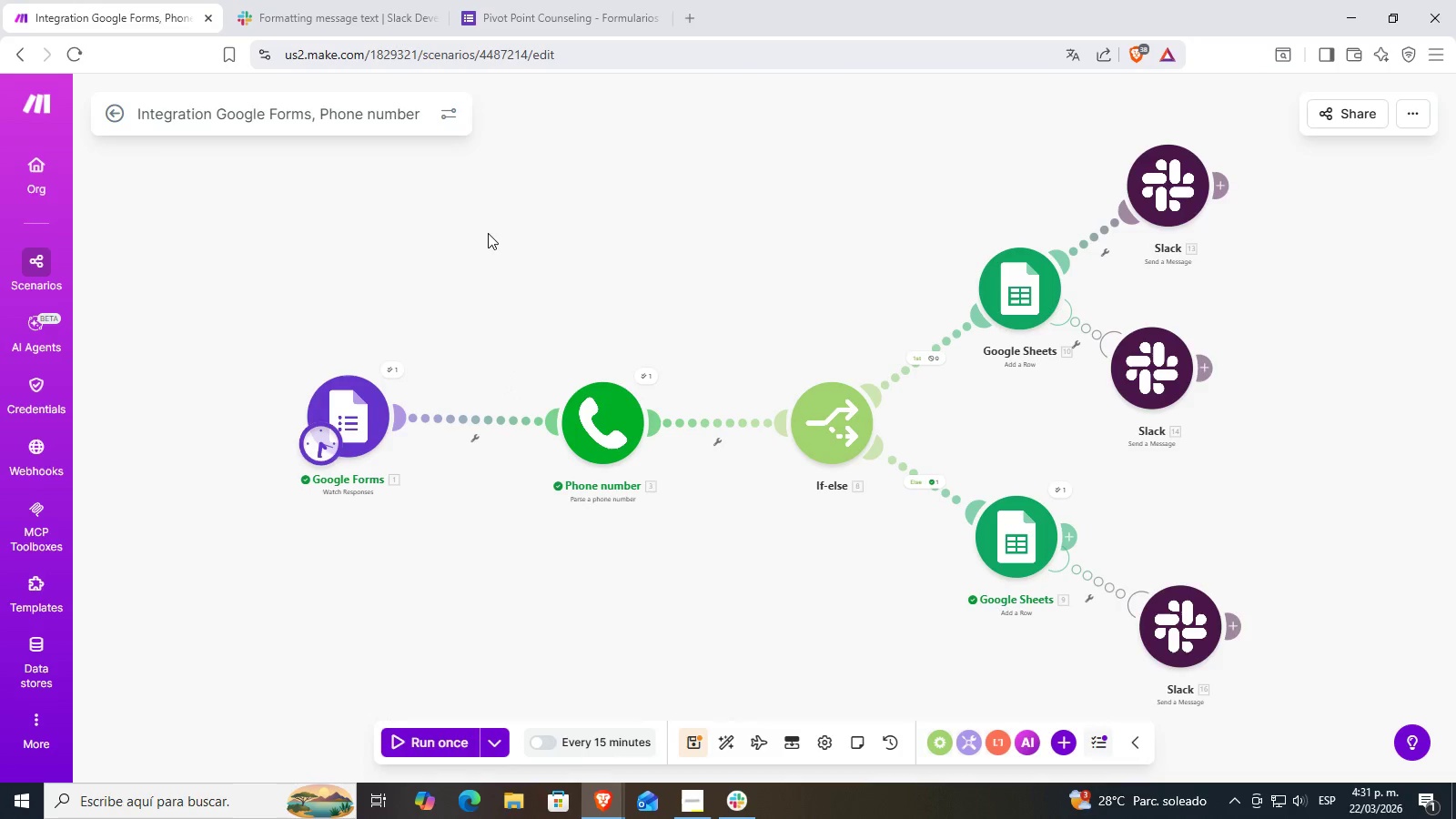 
left_click([488, 233])
 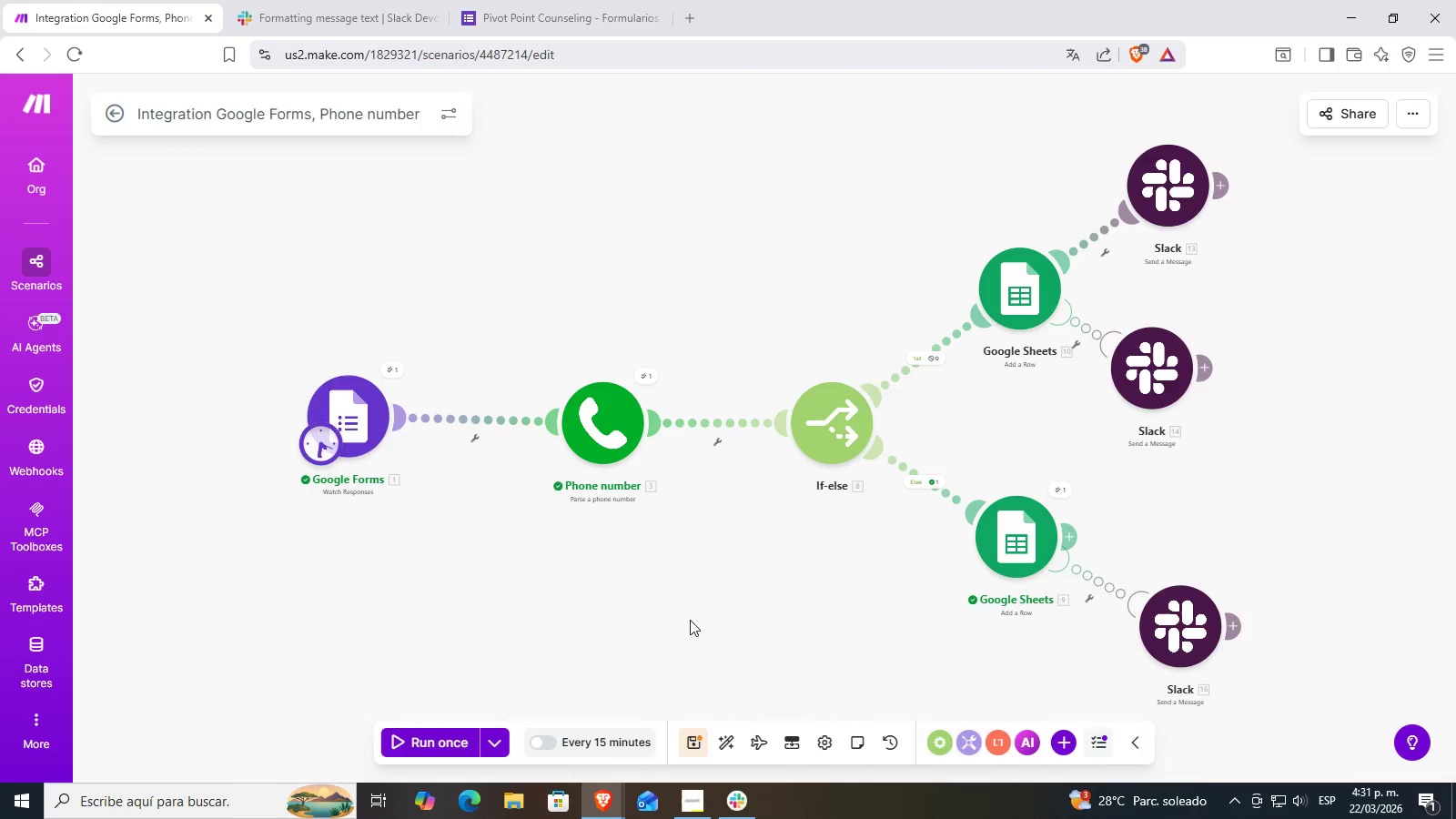 
left_click_drag(start_coordinate=[757, 656], to_coordinate=[651, 658])
 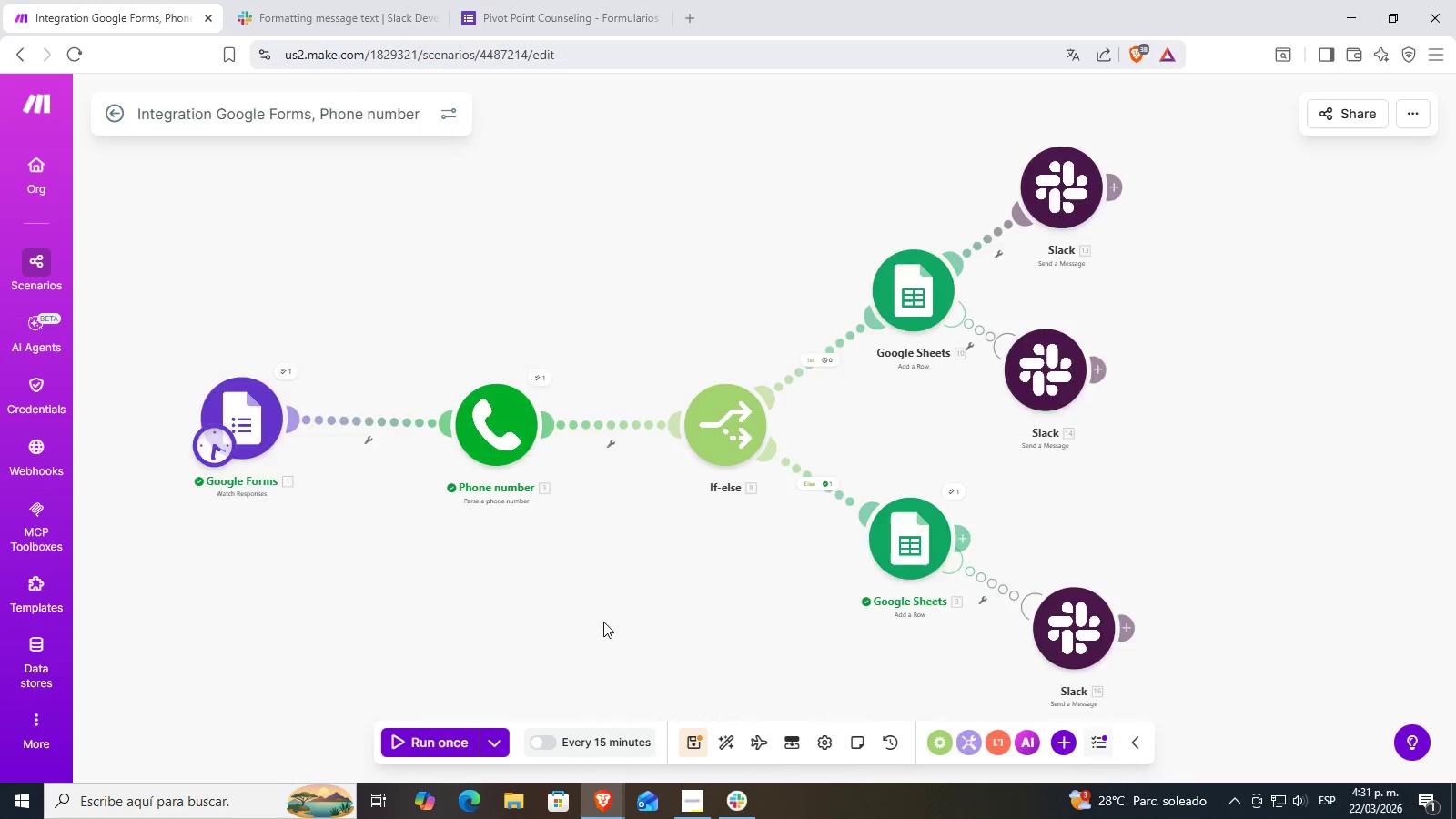 
left_click_drag(start_coordinate=[632, 632], to_coordinate=[603, 559])
 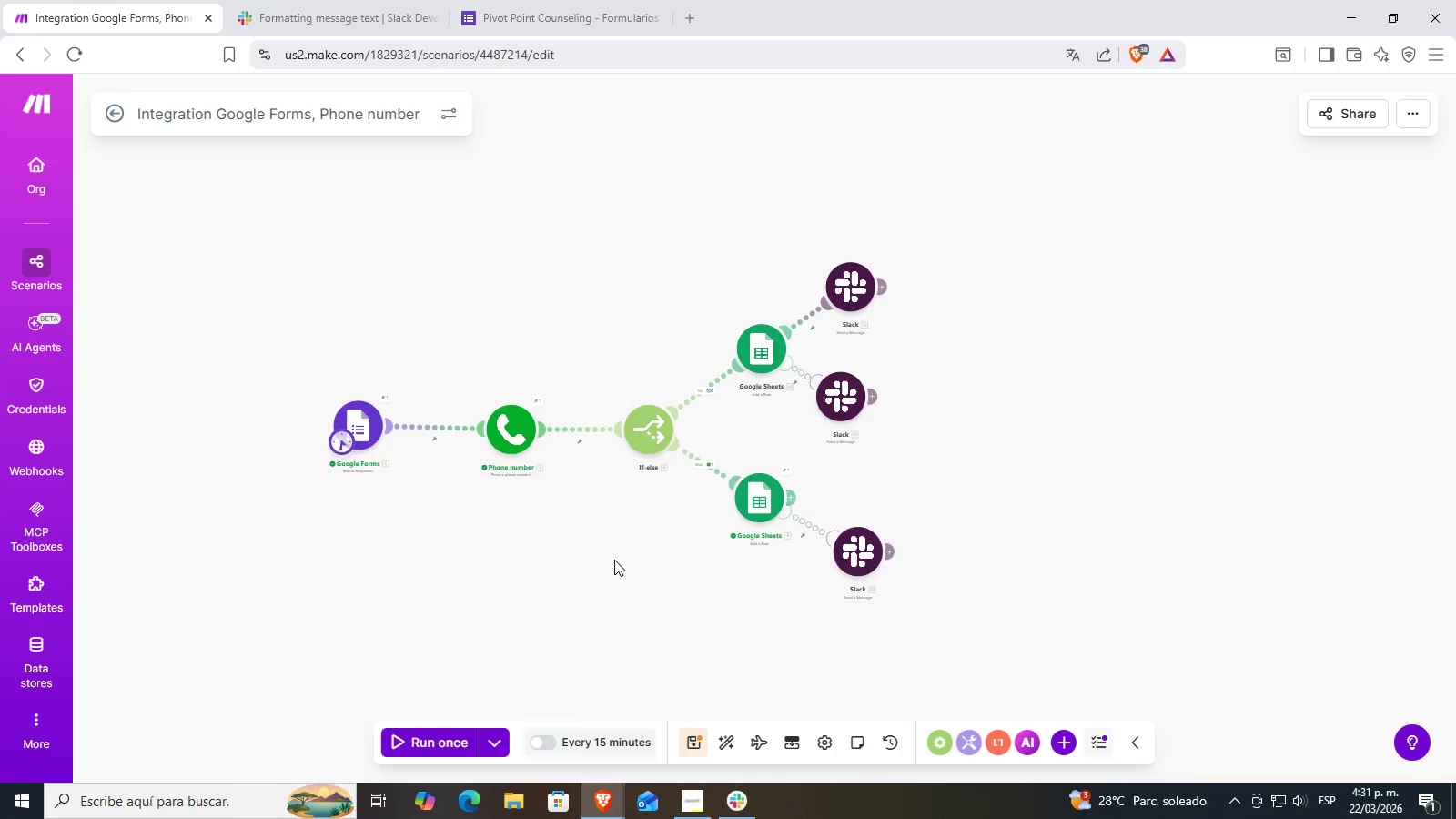 
scroll: coordinate [604, 621], scroll_direction: down, amount: 2.0
 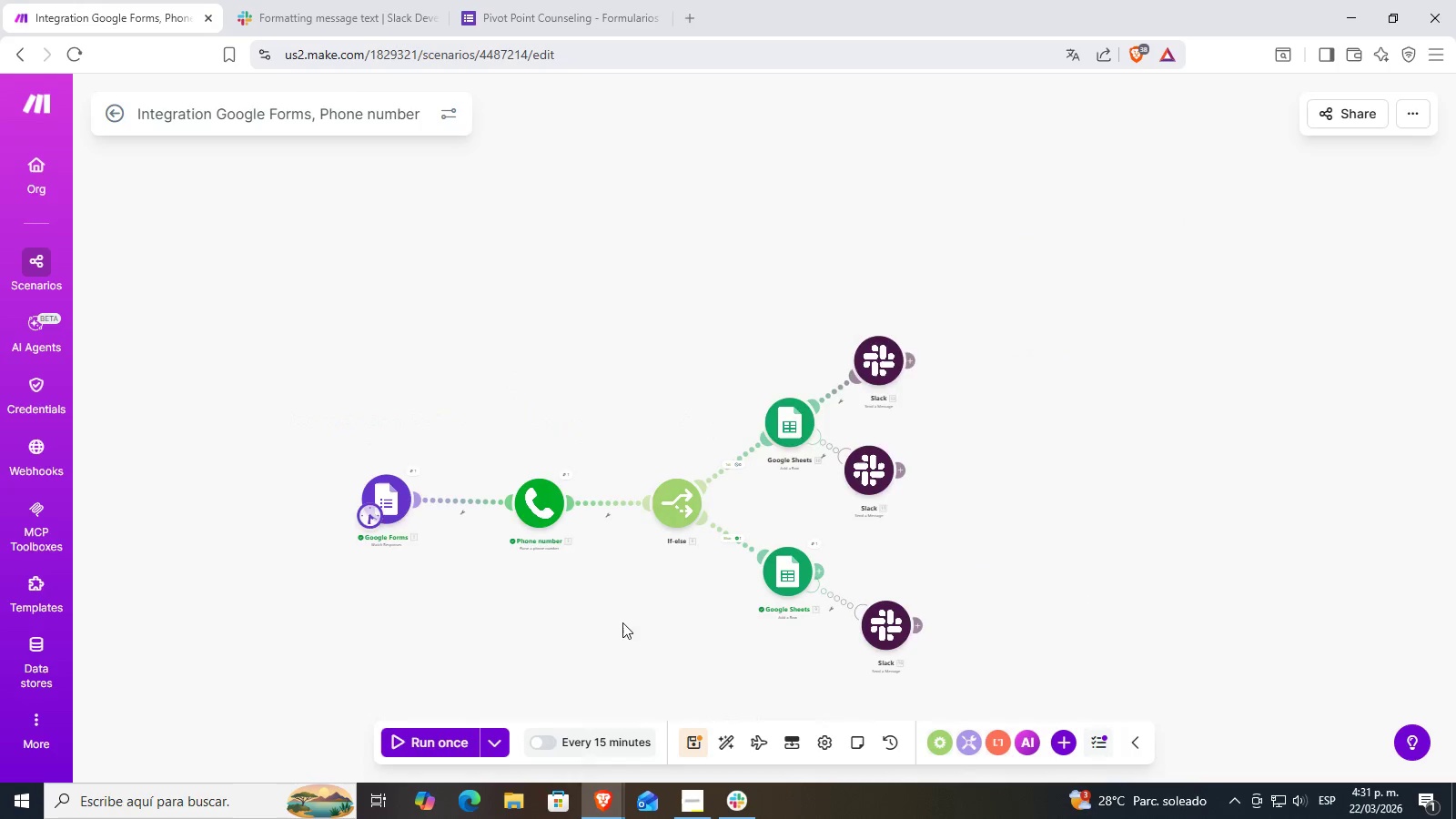 
left_click_drag(start_coordinate=[612, 560], to_coordinate=[693, 526])
 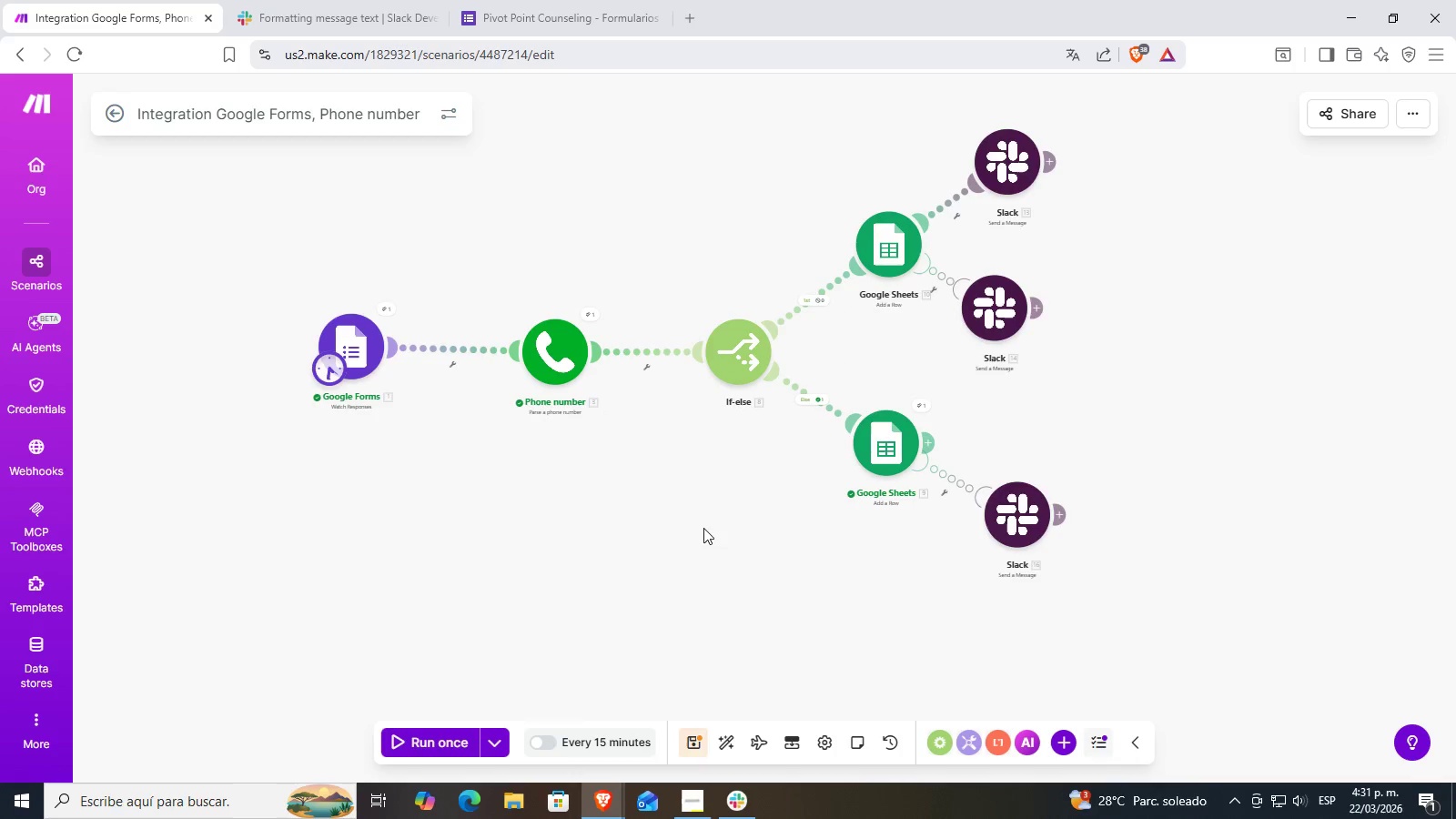 
left_click_drag(start_coordinate=[662, 530], to_coordinate=[662, 588])
 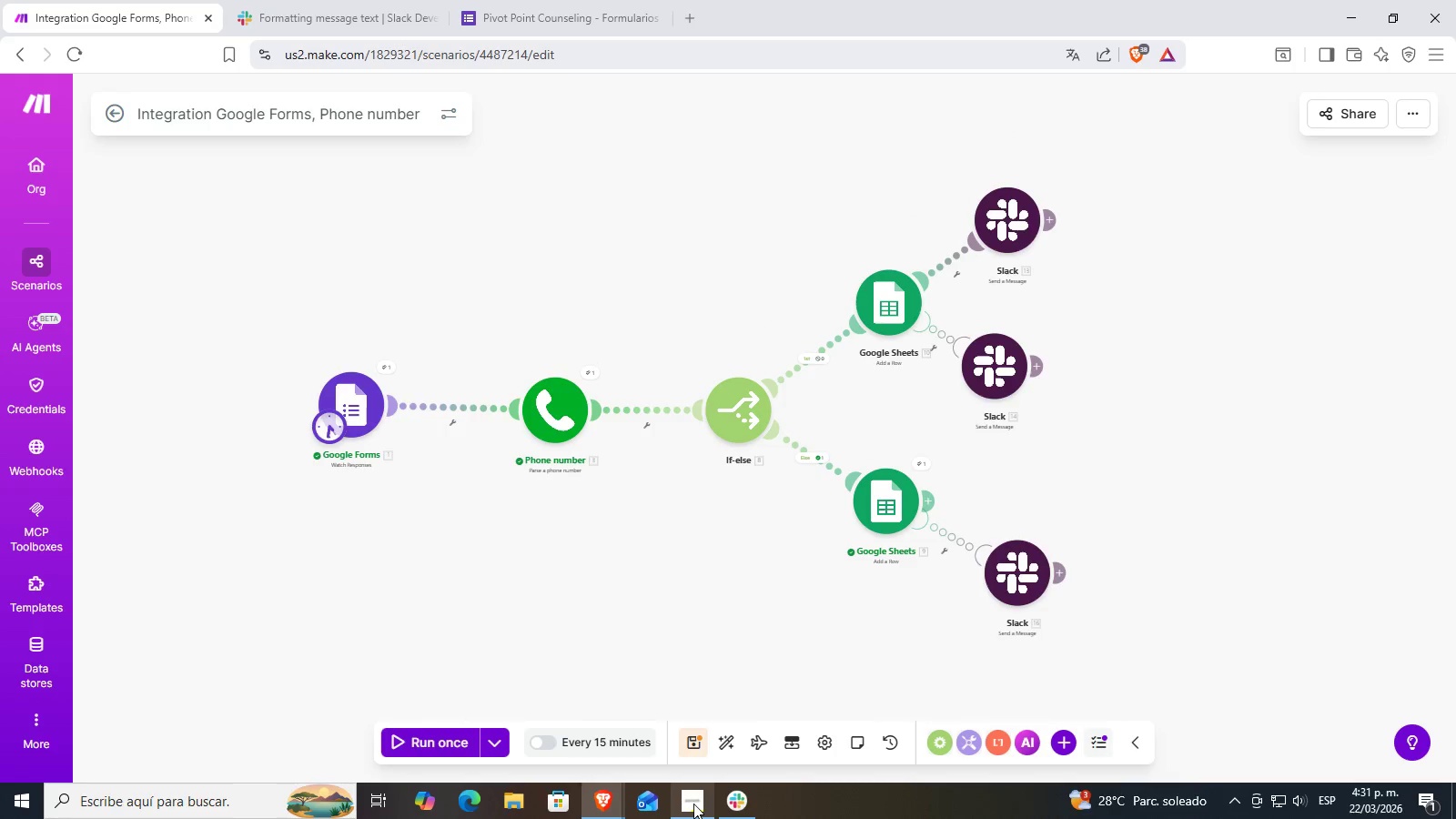 
scroll: coordinate [703, 528], scroll_direction: up, amount: 1.0
 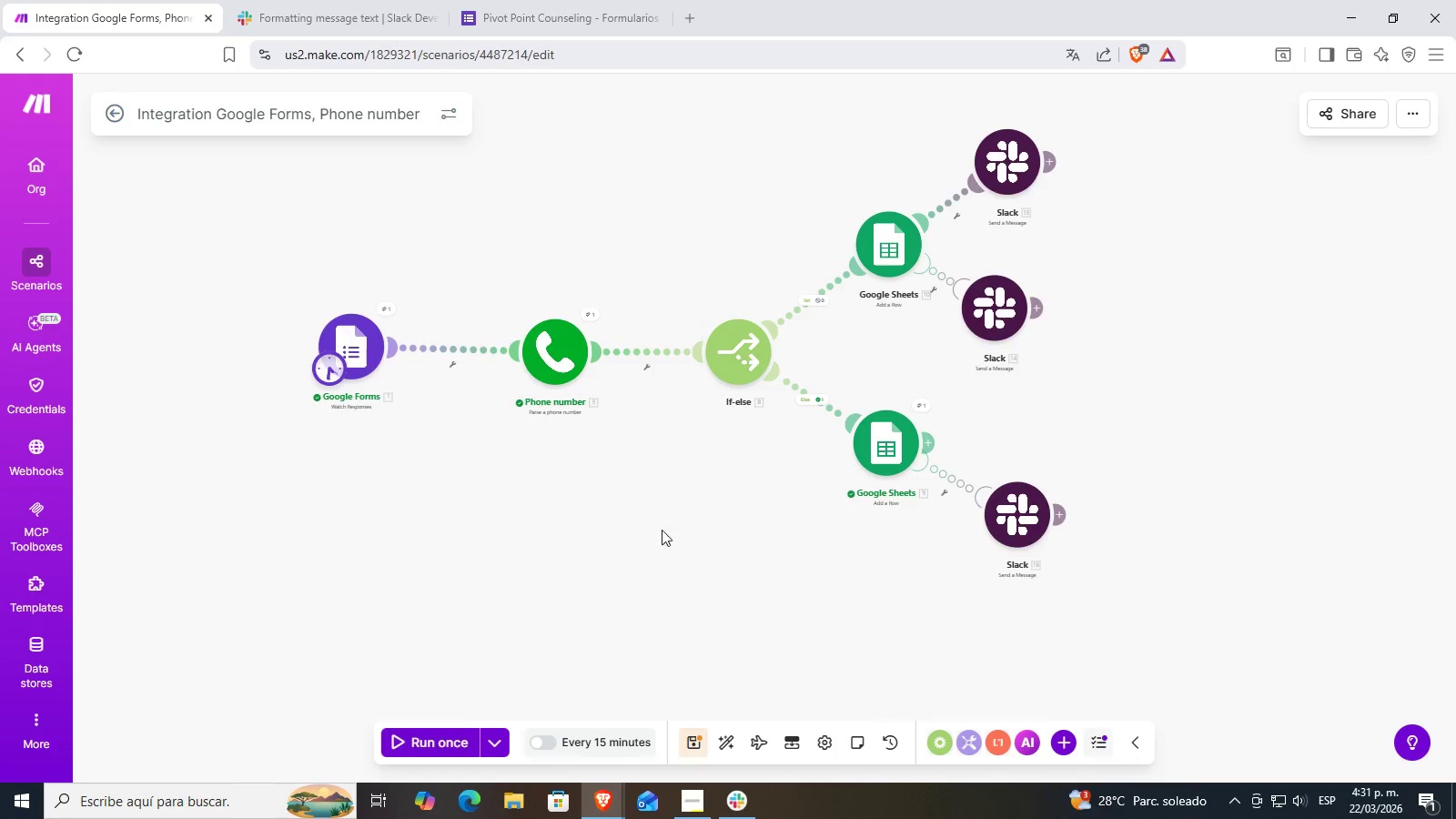 
left_click([693, 804])